 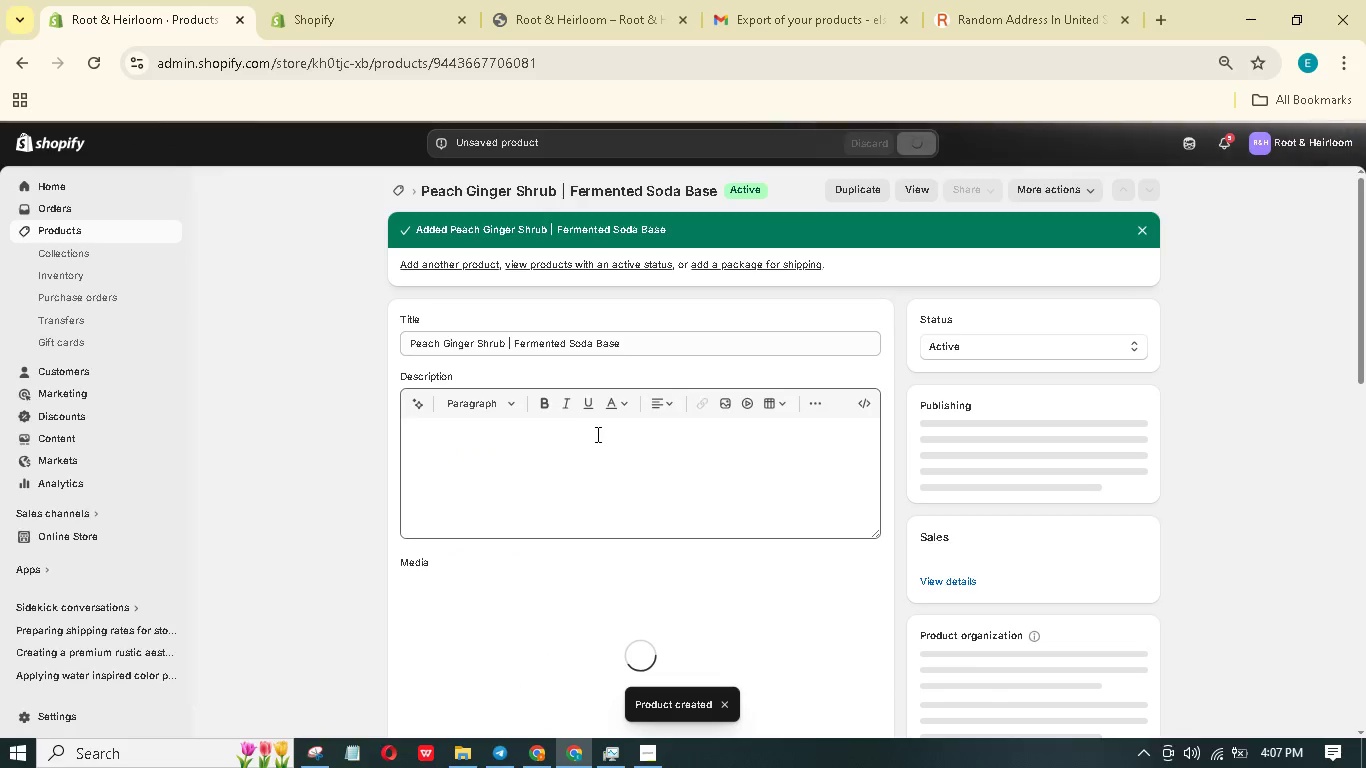 
left_click([72, 231])
 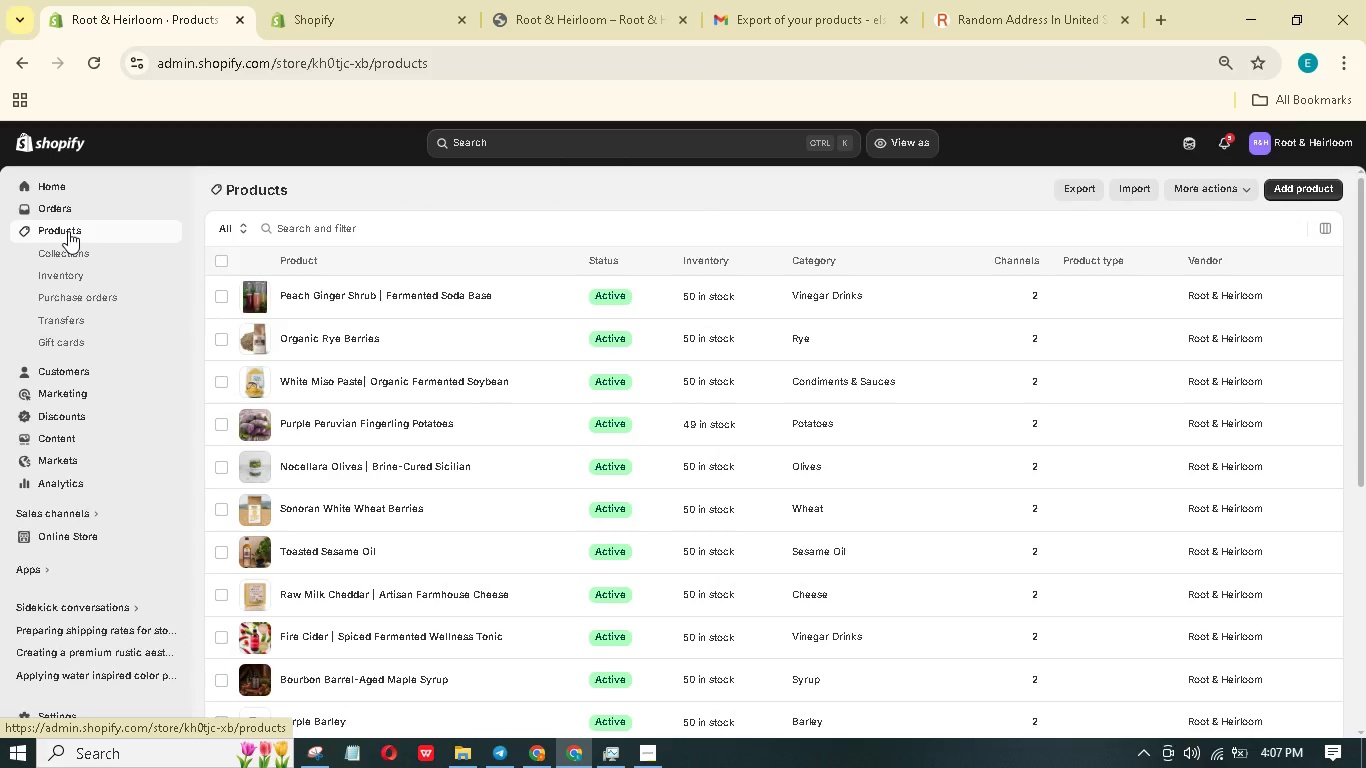 
wait(13.03)
 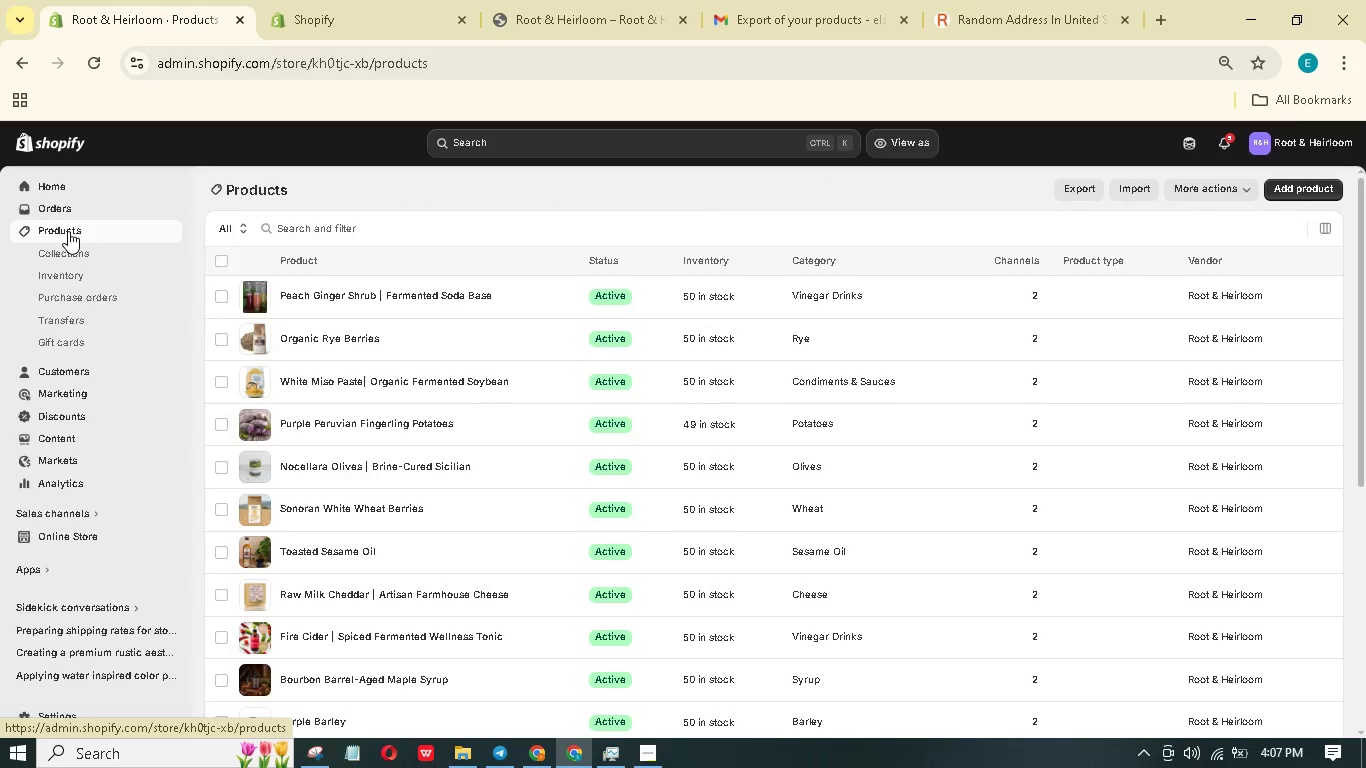 
scroll: coordinate [429, 472], scroll_direction: down, amount: 11.0
 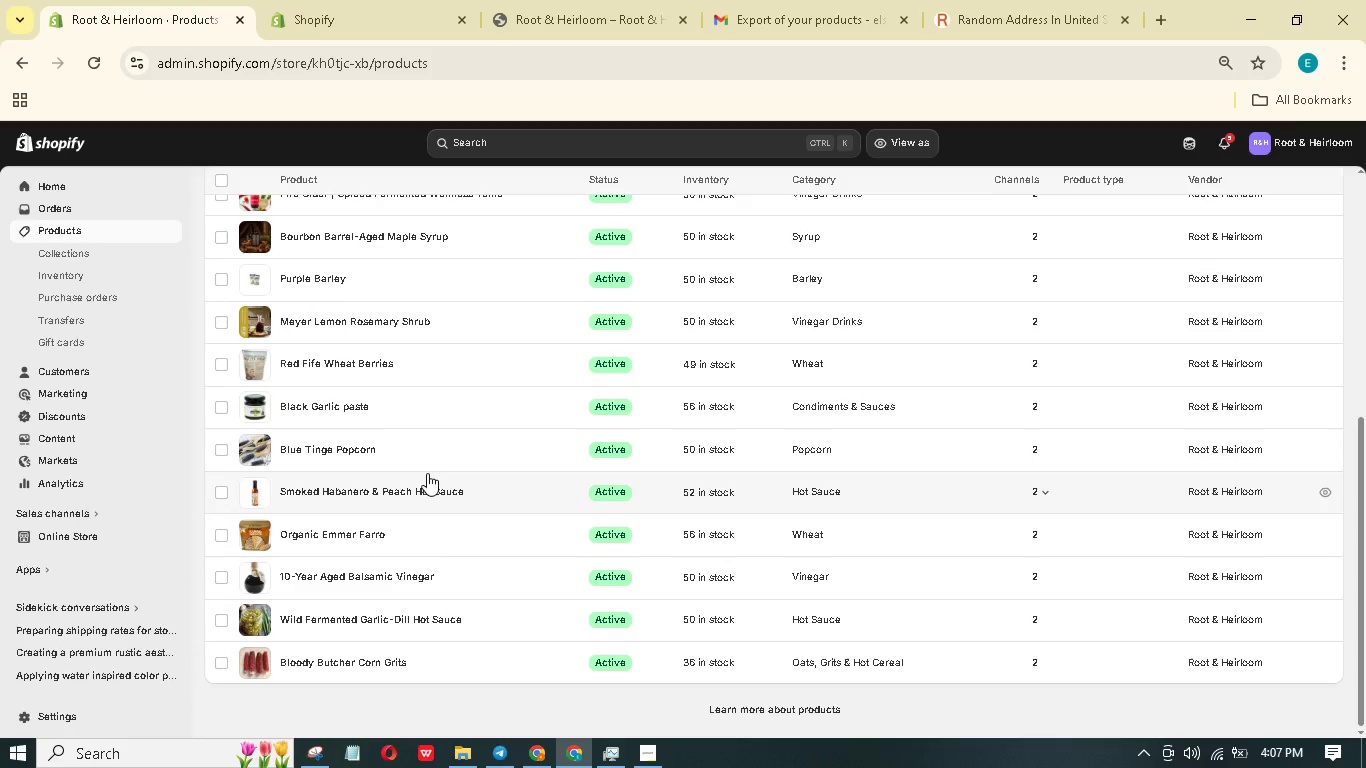 
scroll: coordinate [421, 481], scroll_direction: up, amount: 6.0
 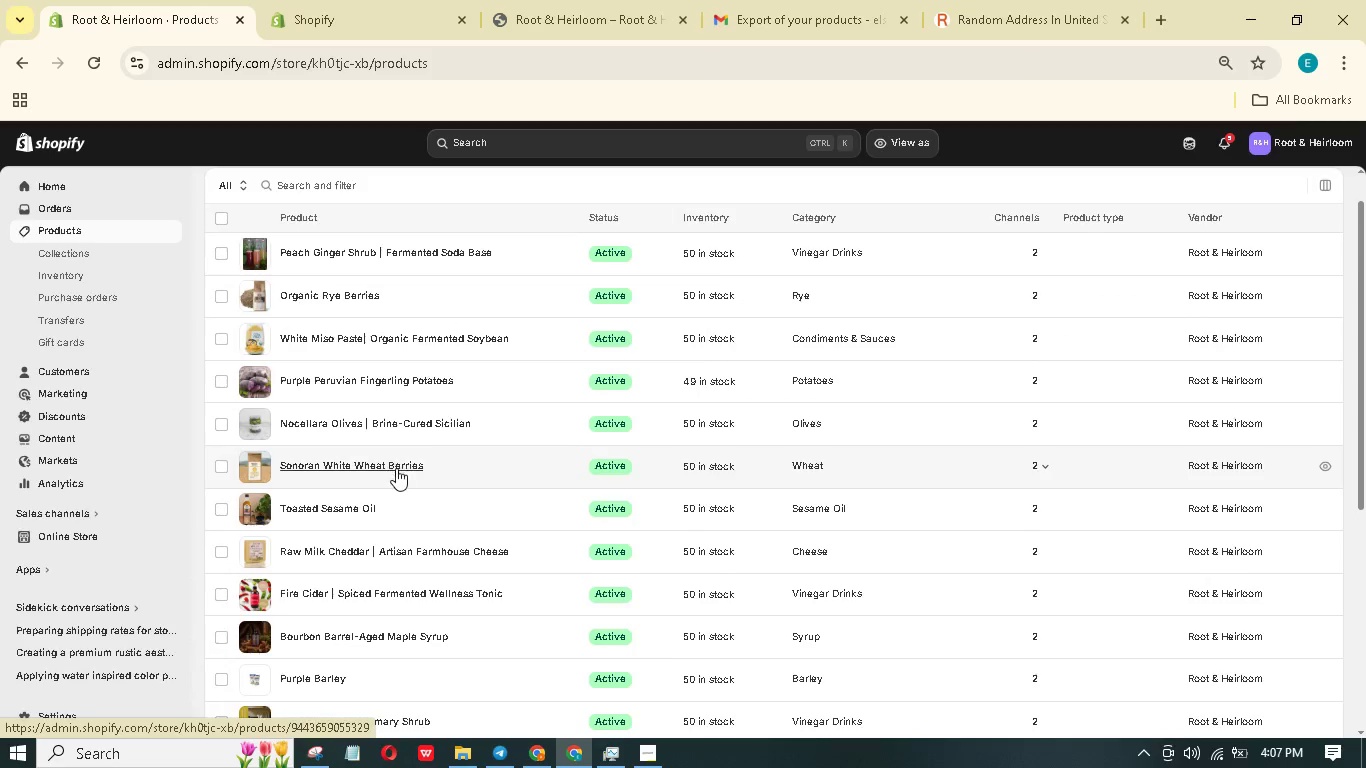 
scroll: coordinate [396, 468], scroll_direction: down, amount: 2.0
 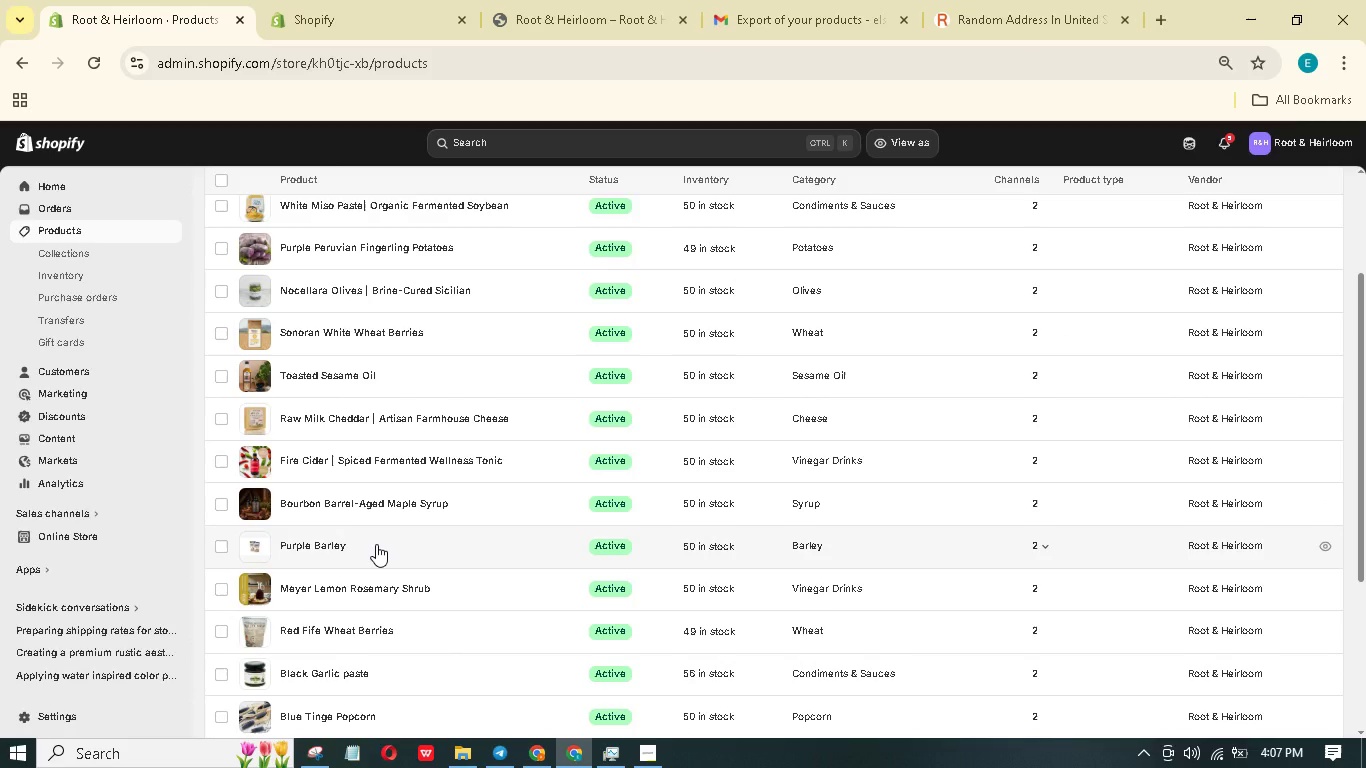 
wait(7.08)
 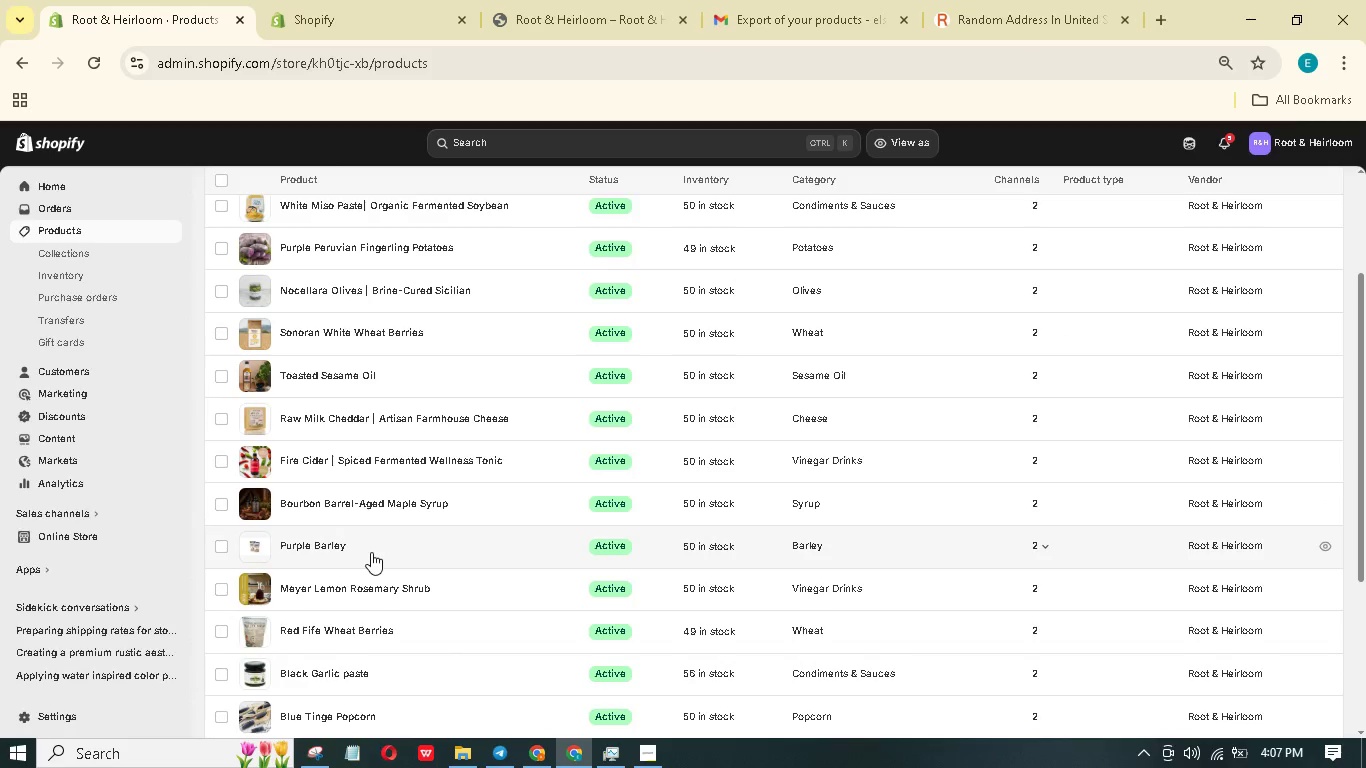 
scroll: coordinate [378, 540], scroll_direction: up, amount: 10.0
 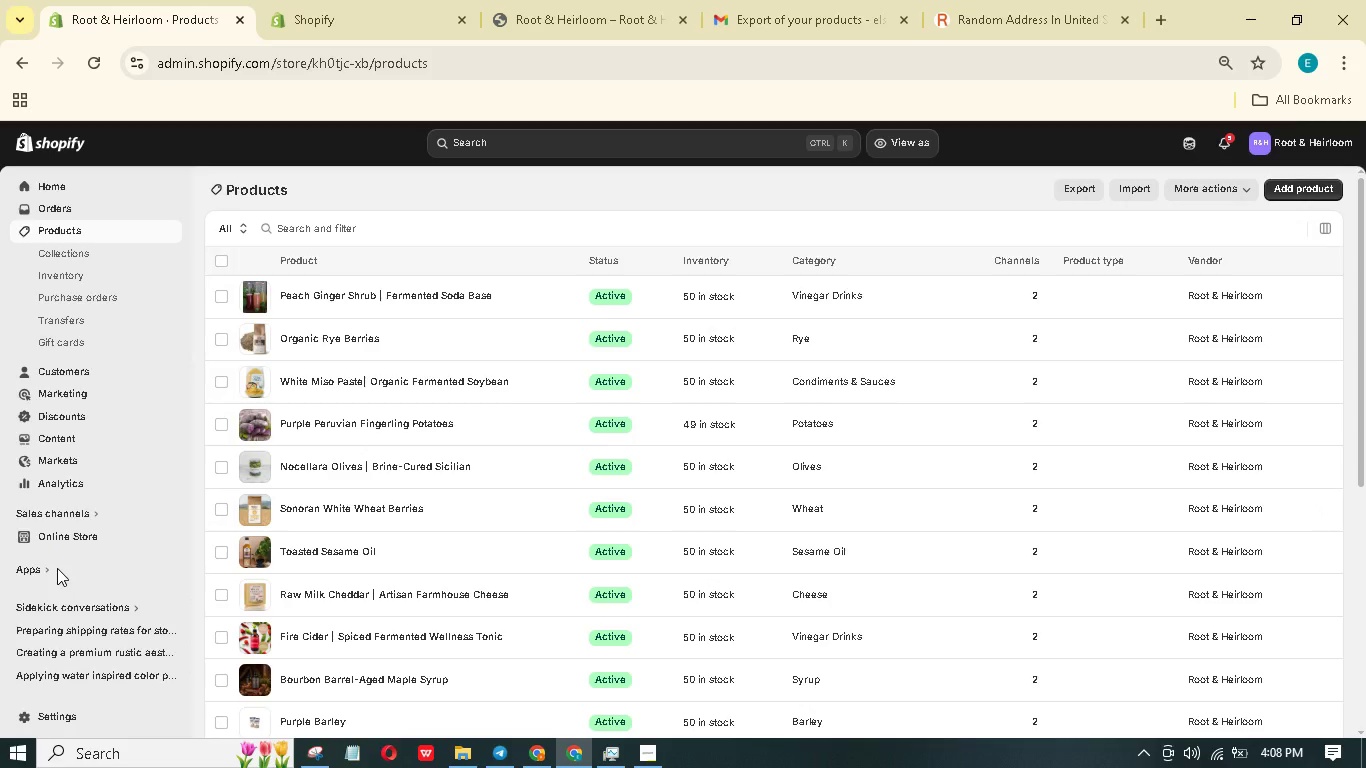 
left_click([57, 538])
 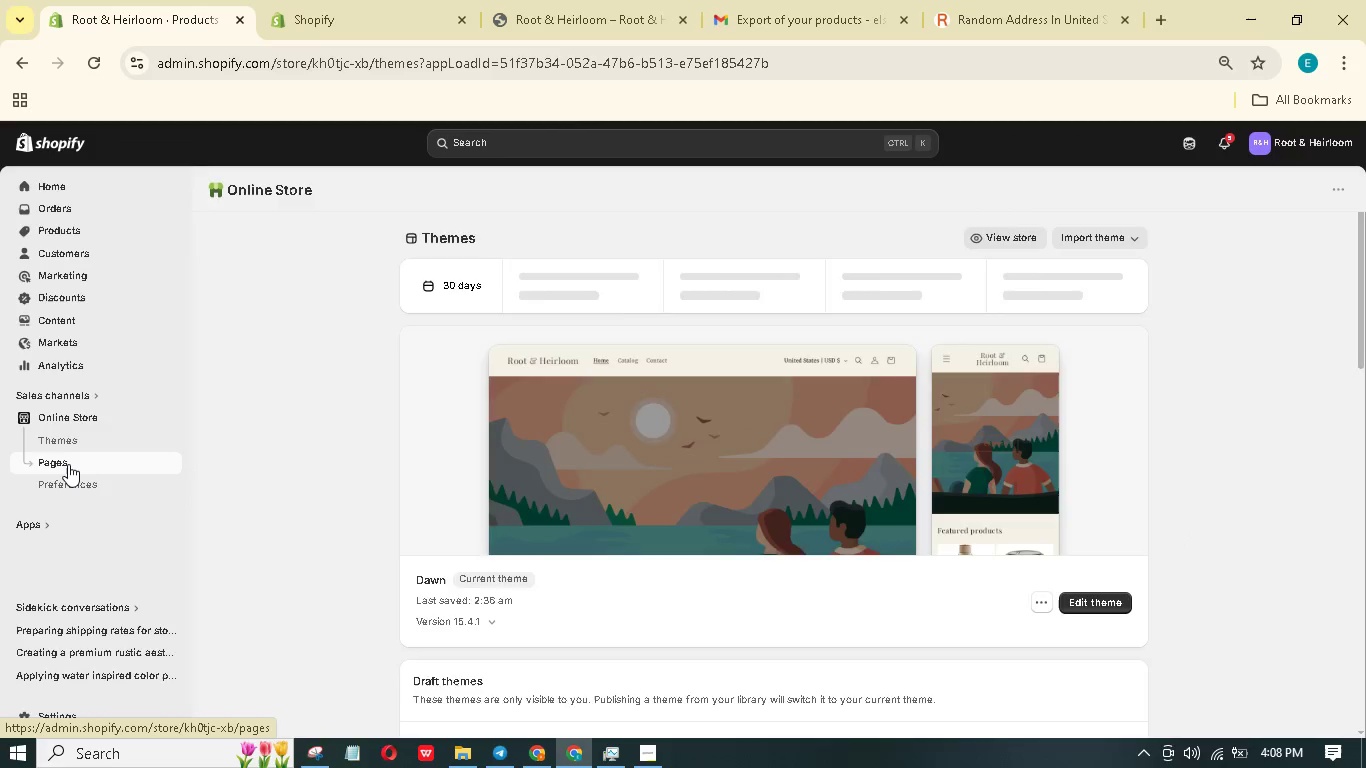 
wait(15.83)
 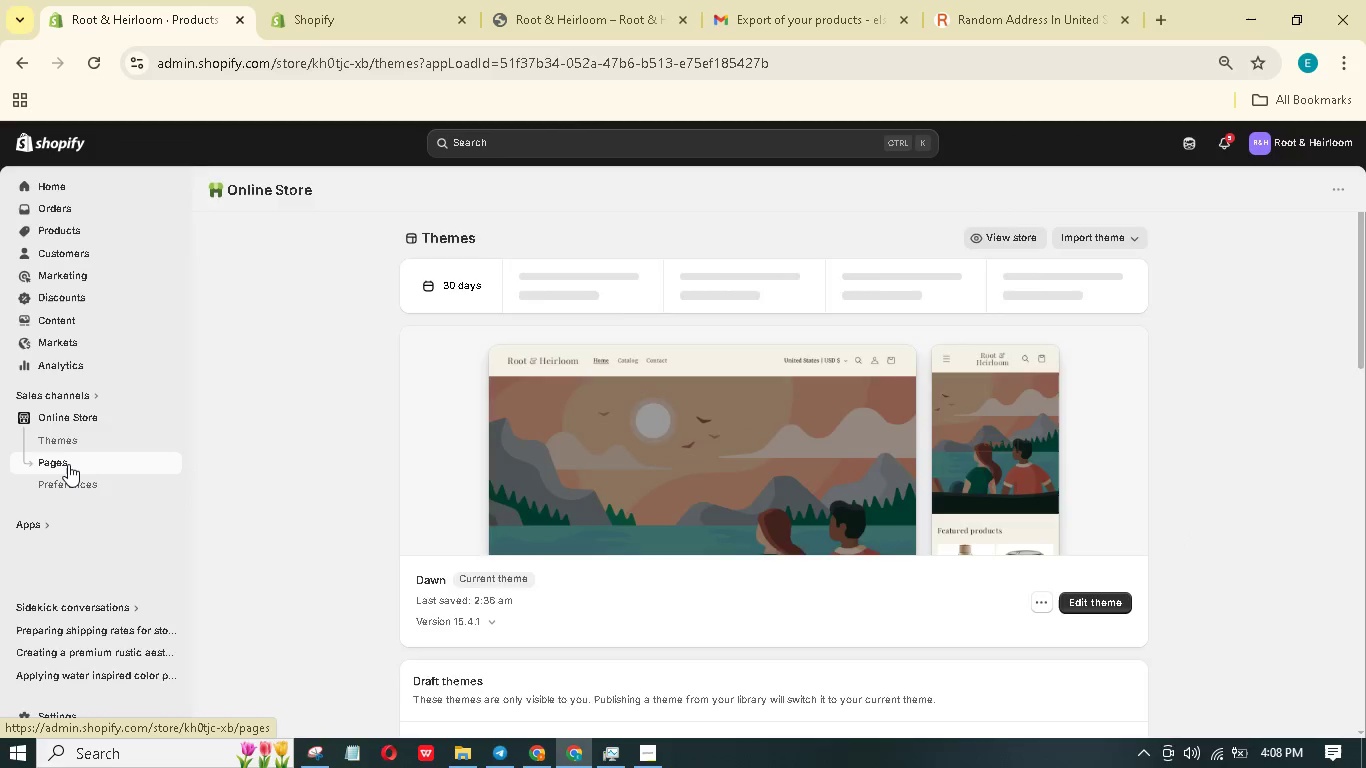 
left_click([1320, 188])
 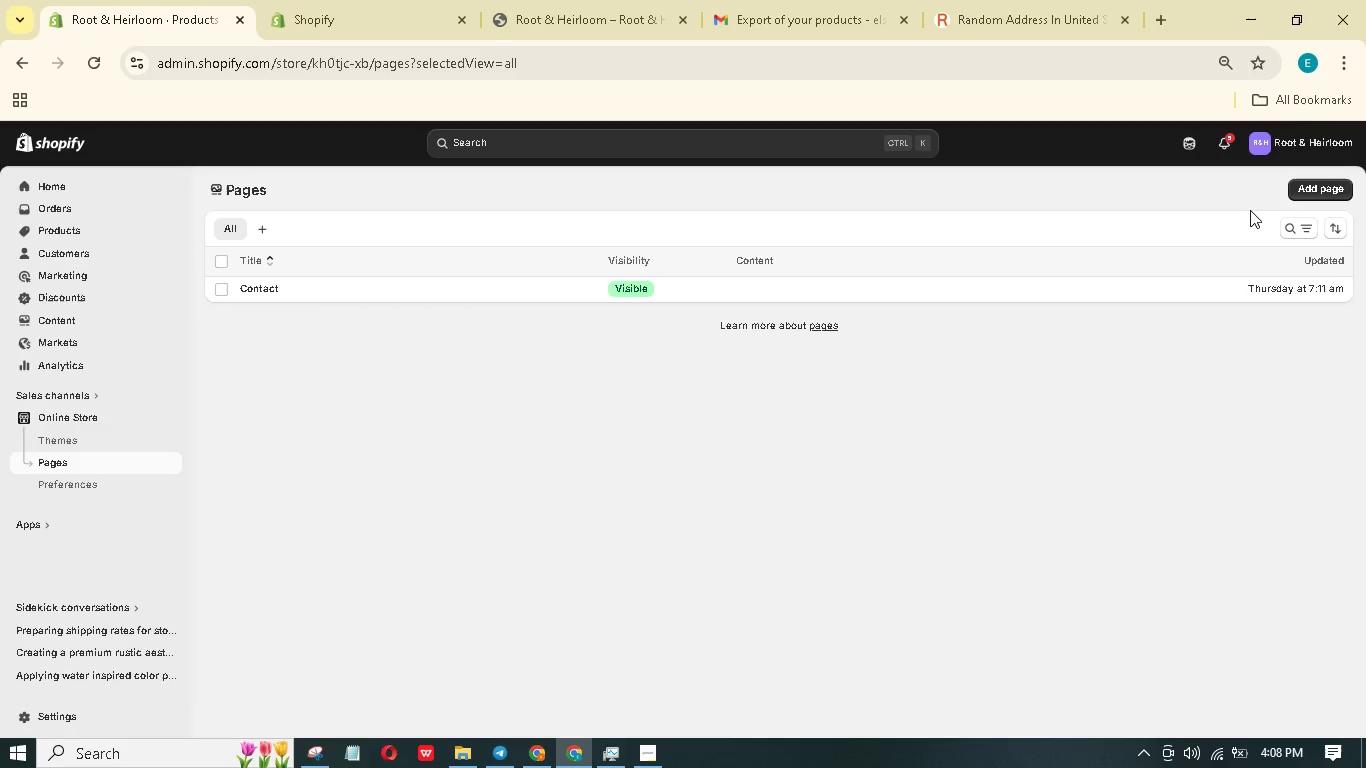 
left_click([1325, 185])
 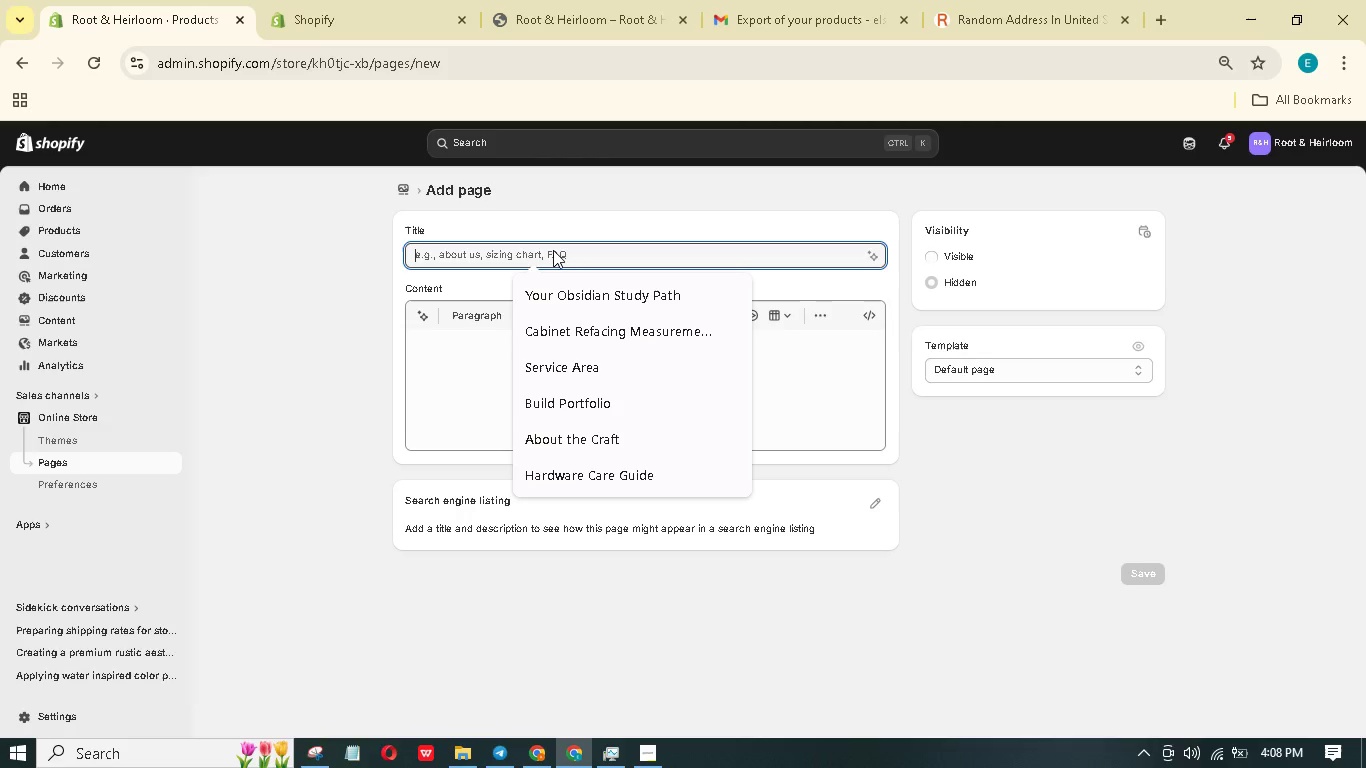 
double_click([553, 250])
 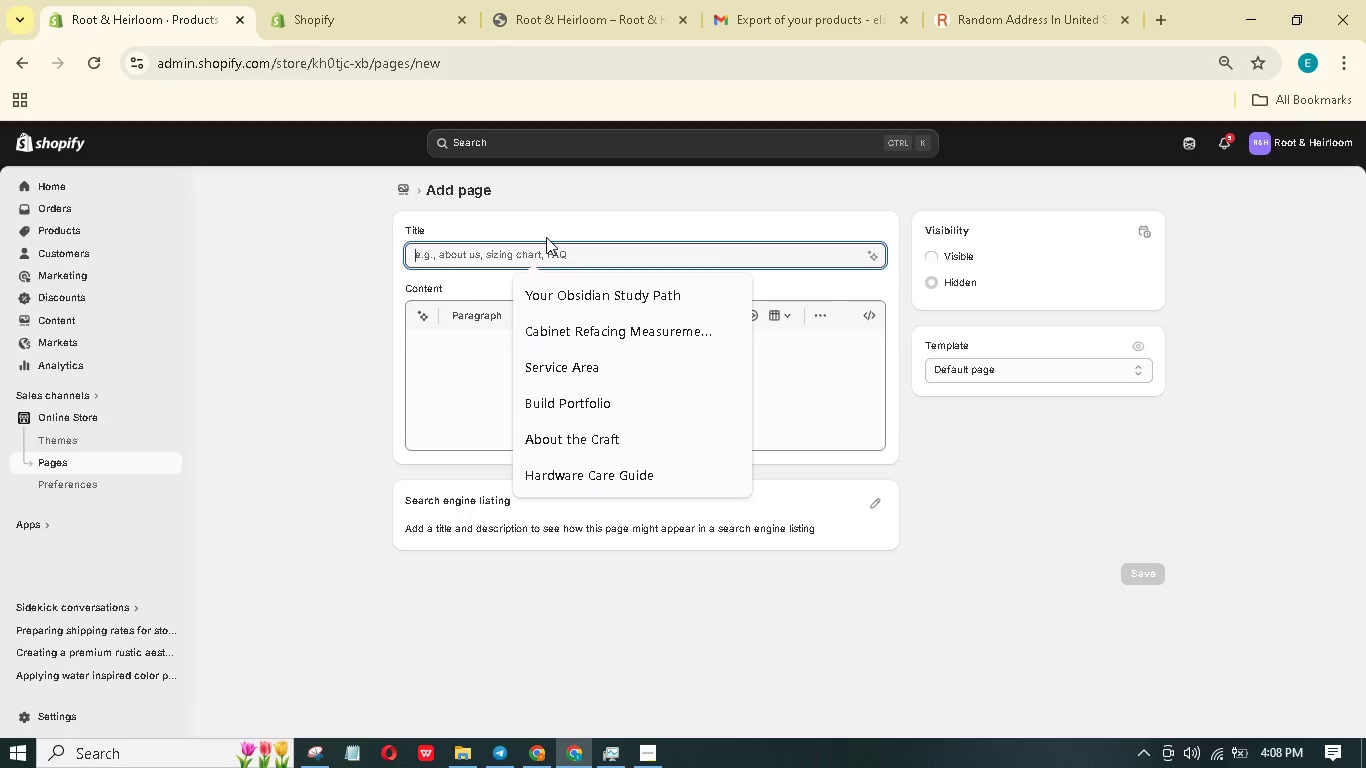 
wait(7.45)
 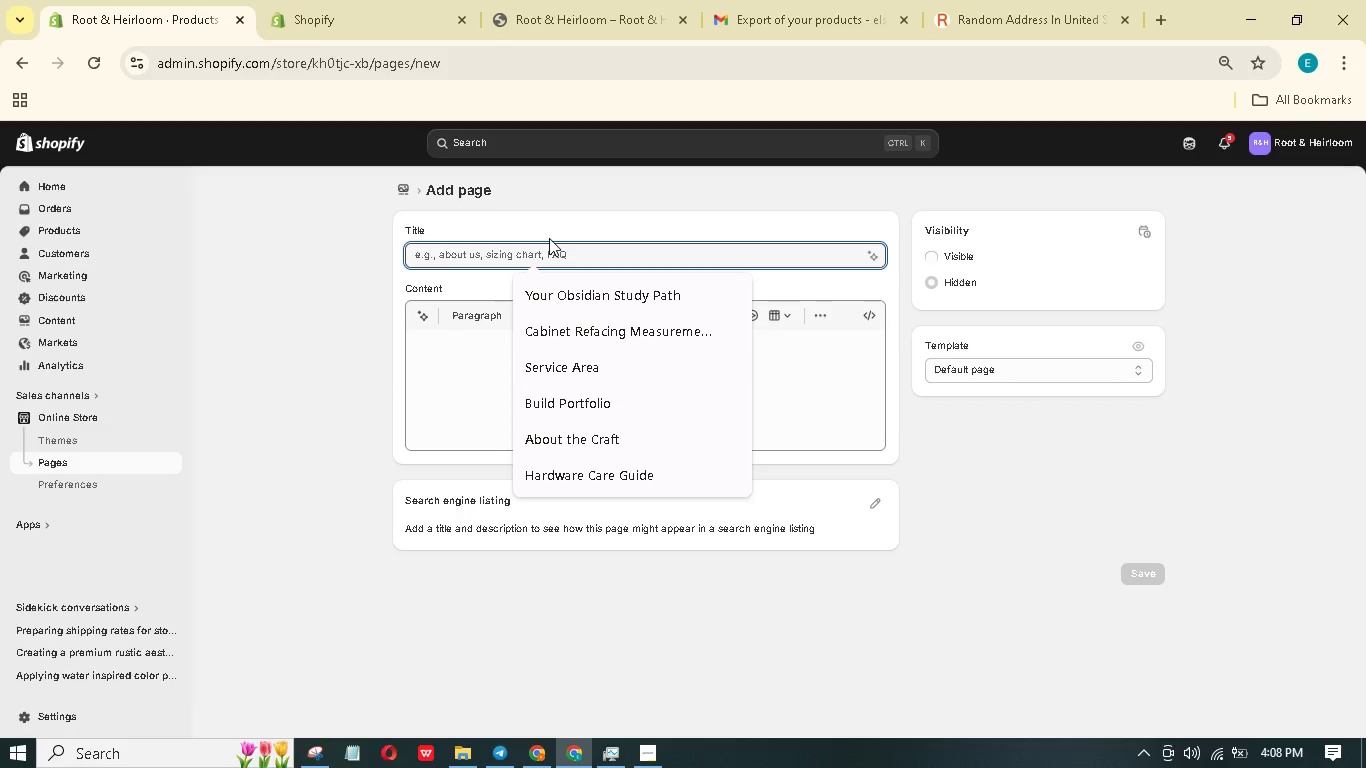 
type(Our Standards)
 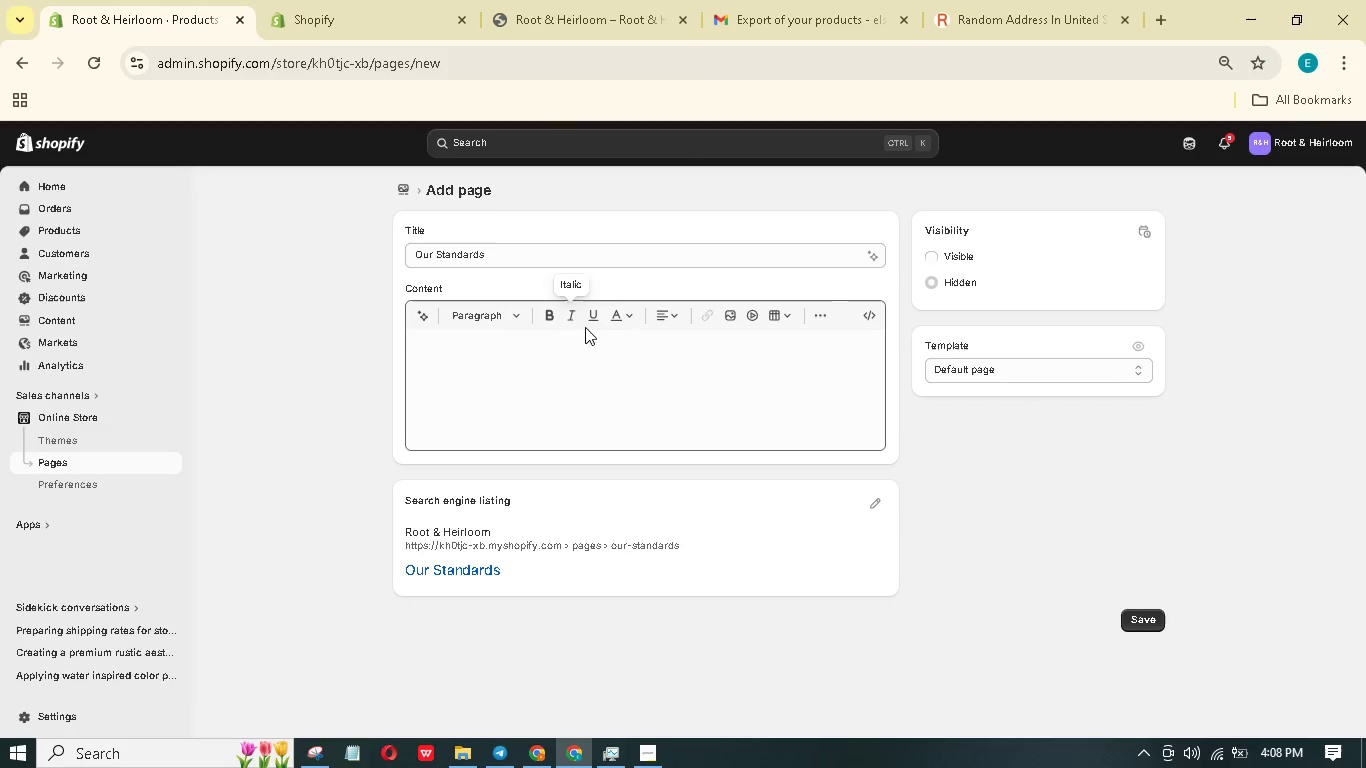 
wait(5.95)
 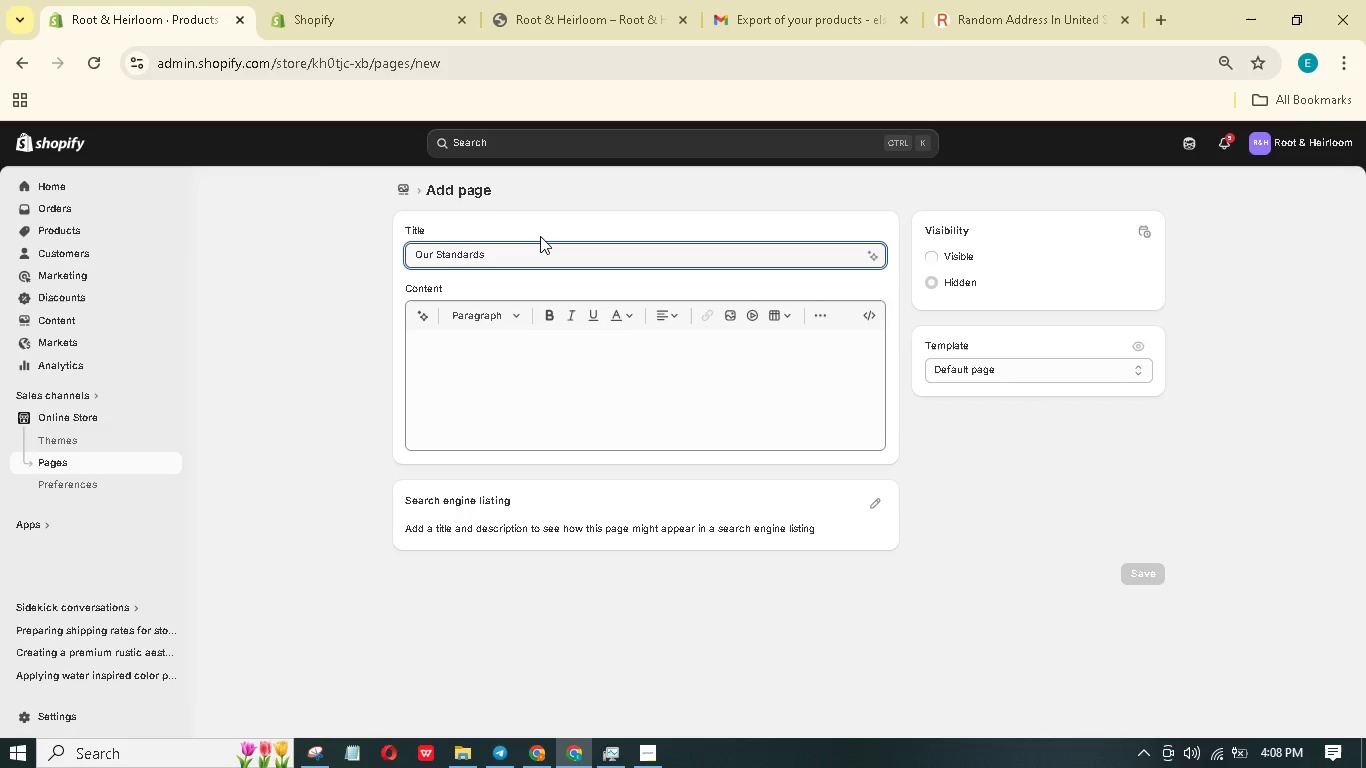 
left_click([589, 342])
 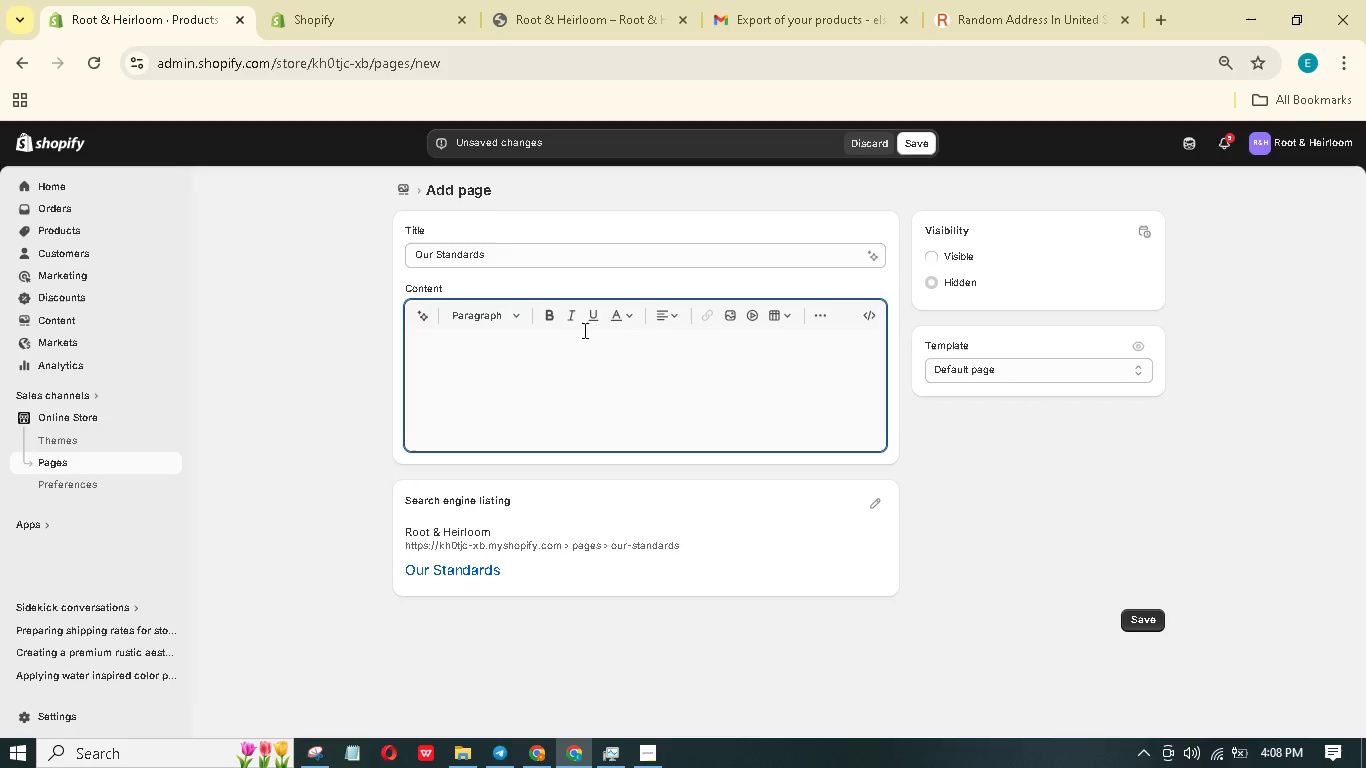 
wait(20.33)
 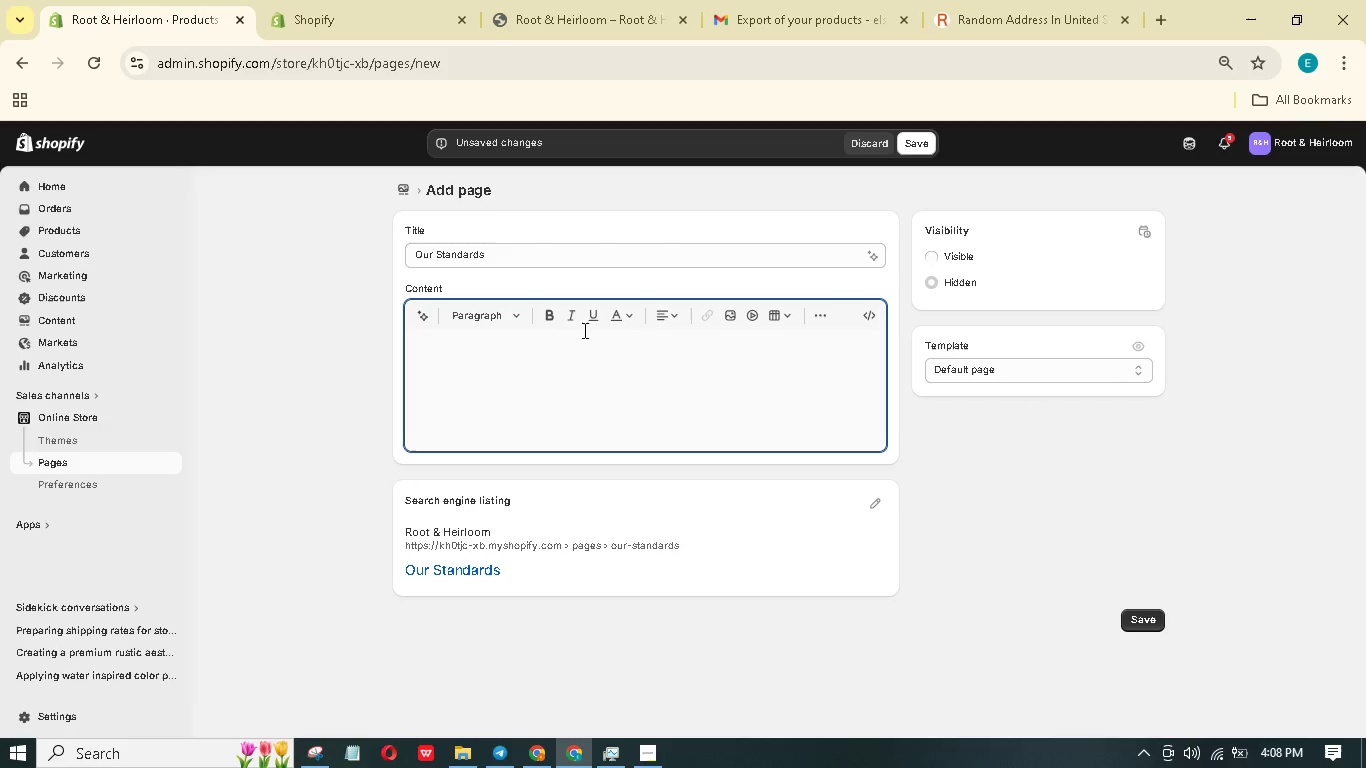 
type(From spreadsheet to shoping cart - but always farm)
key(Backspace)
type(-first)
 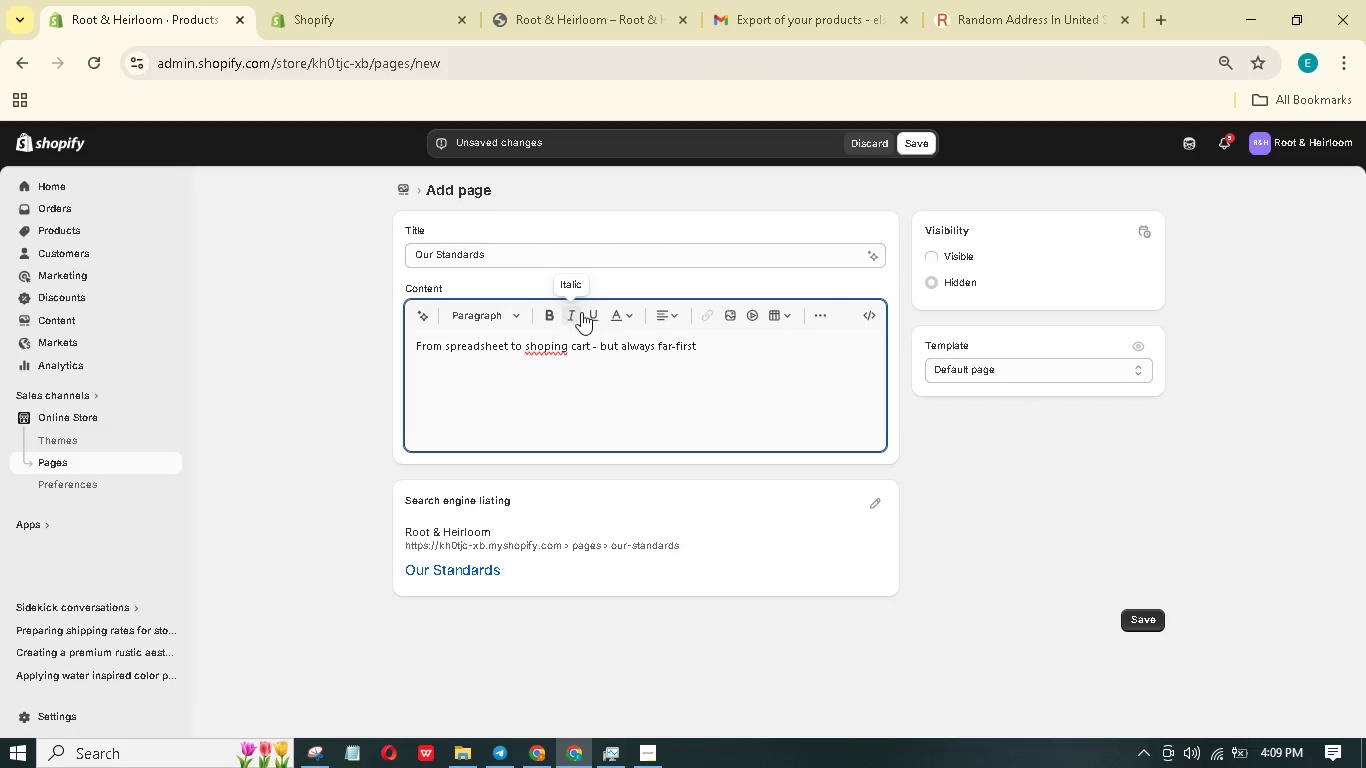 
left_click([546, 353])
 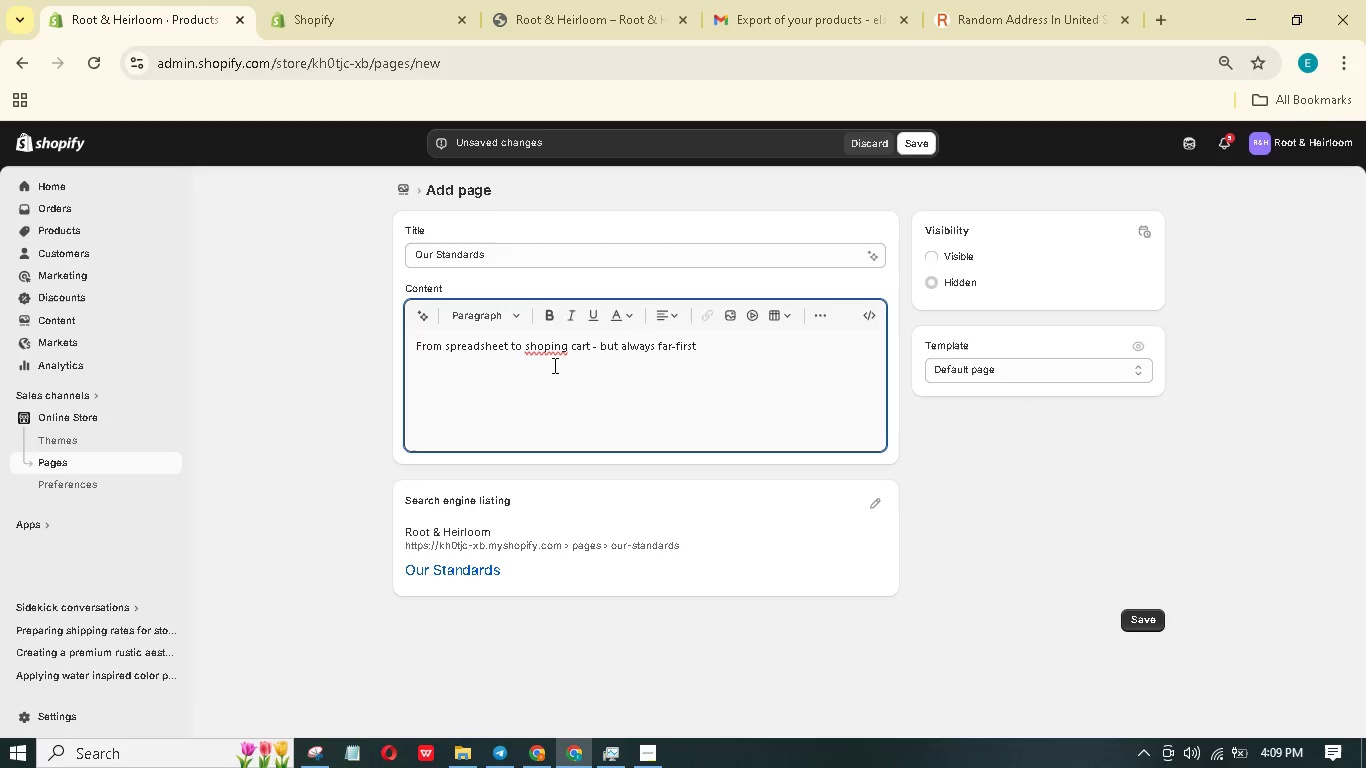 
key(P)
 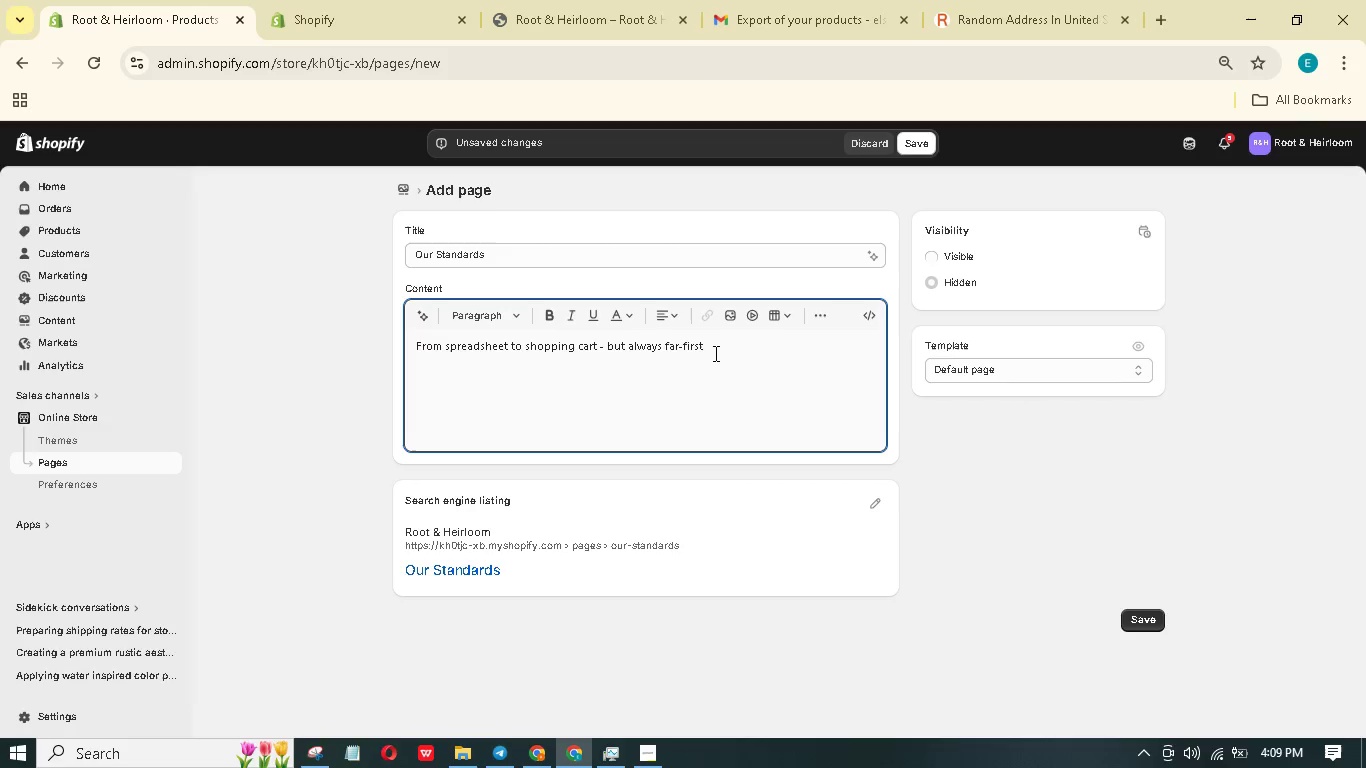 
left_click([717, 352])
 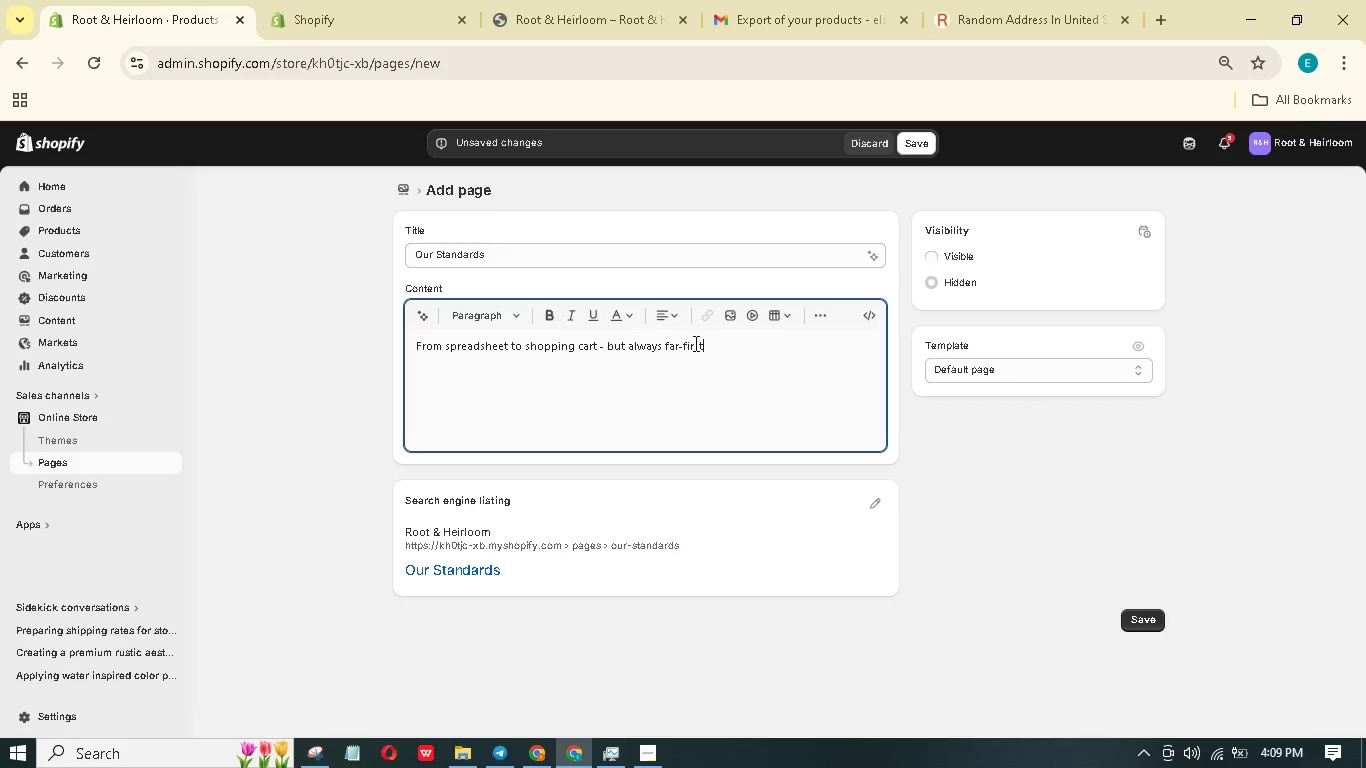 
left_click([680, 348])
 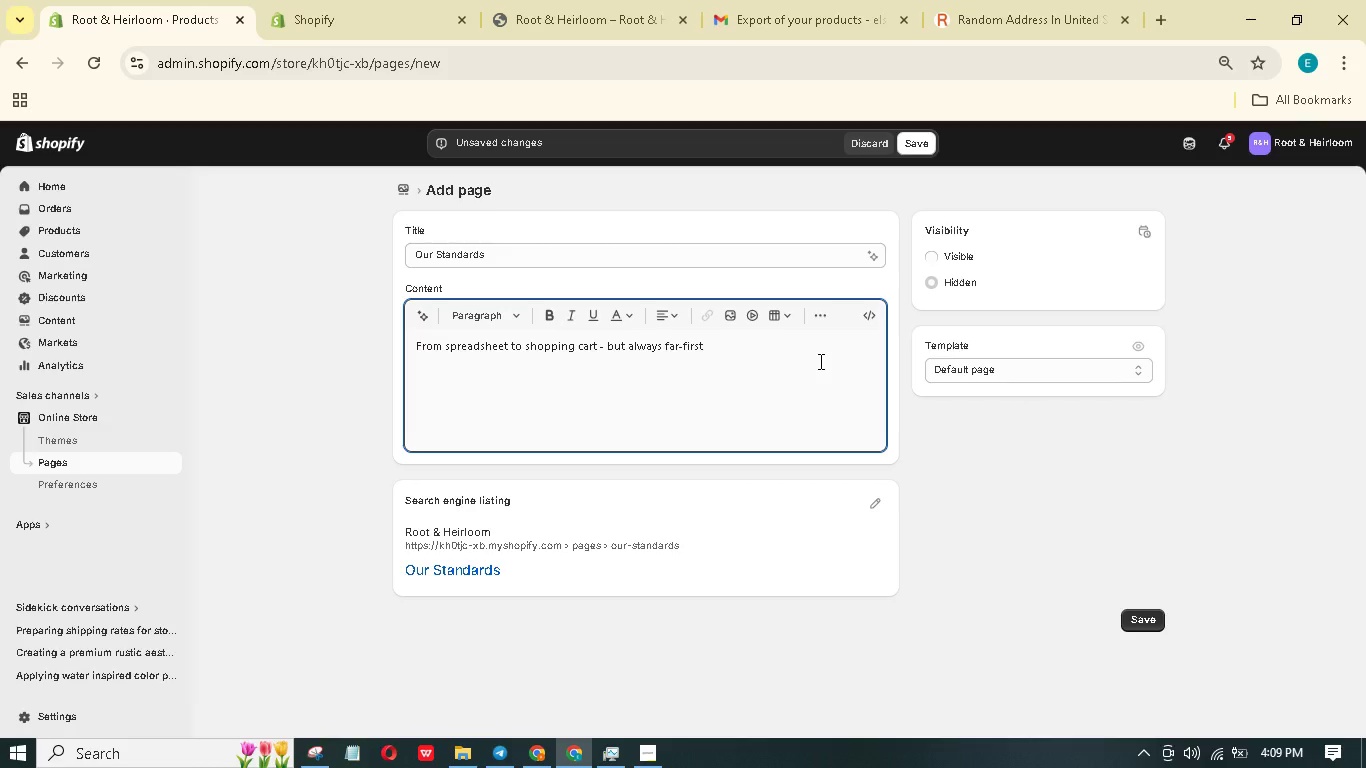 
key(M)
 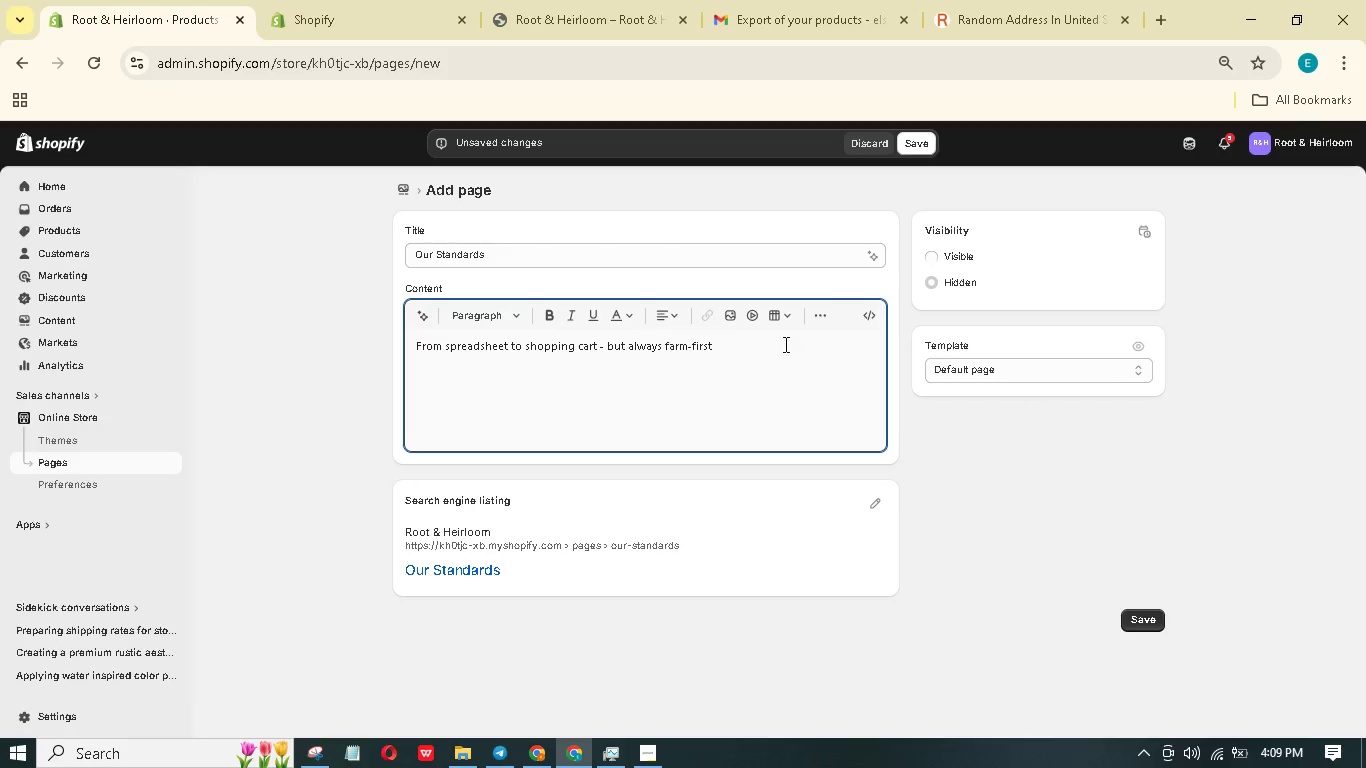 
left_click([782, 342])
 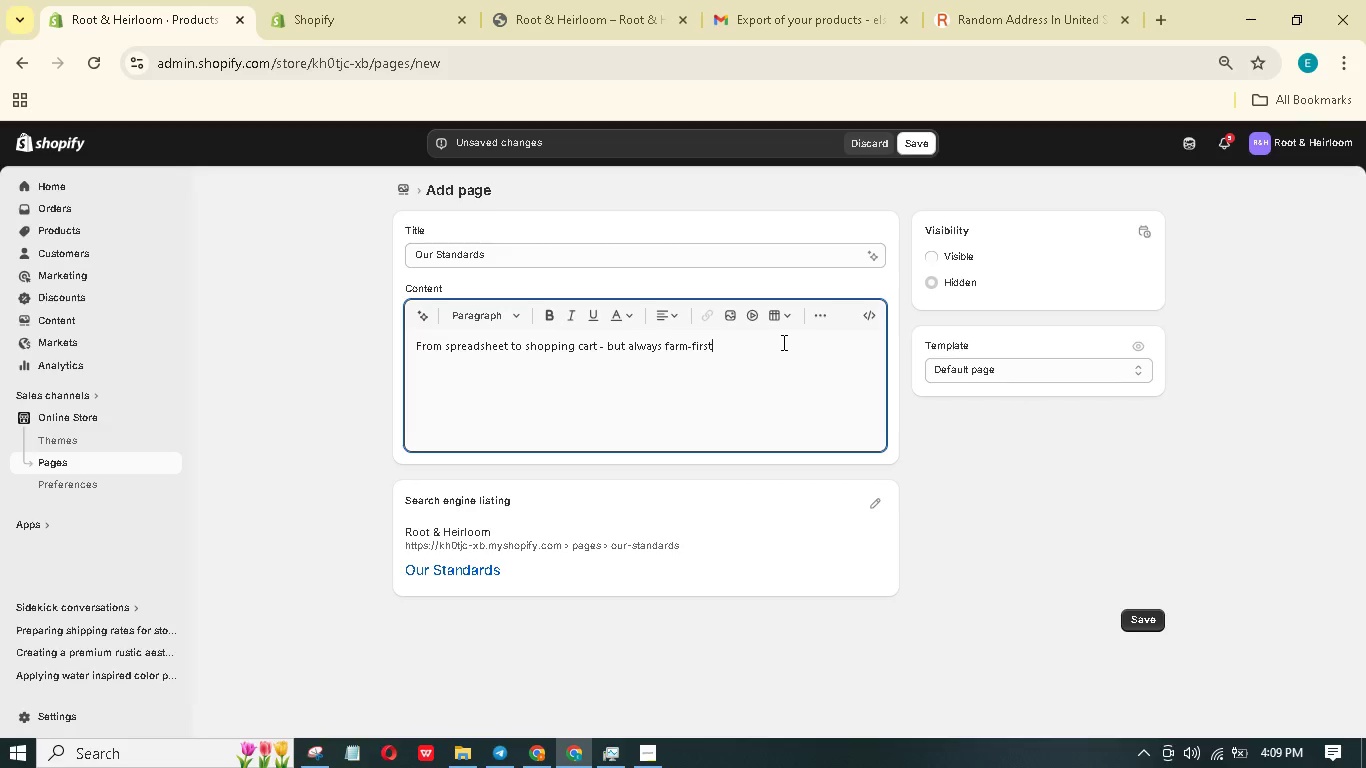 
key(Period)
 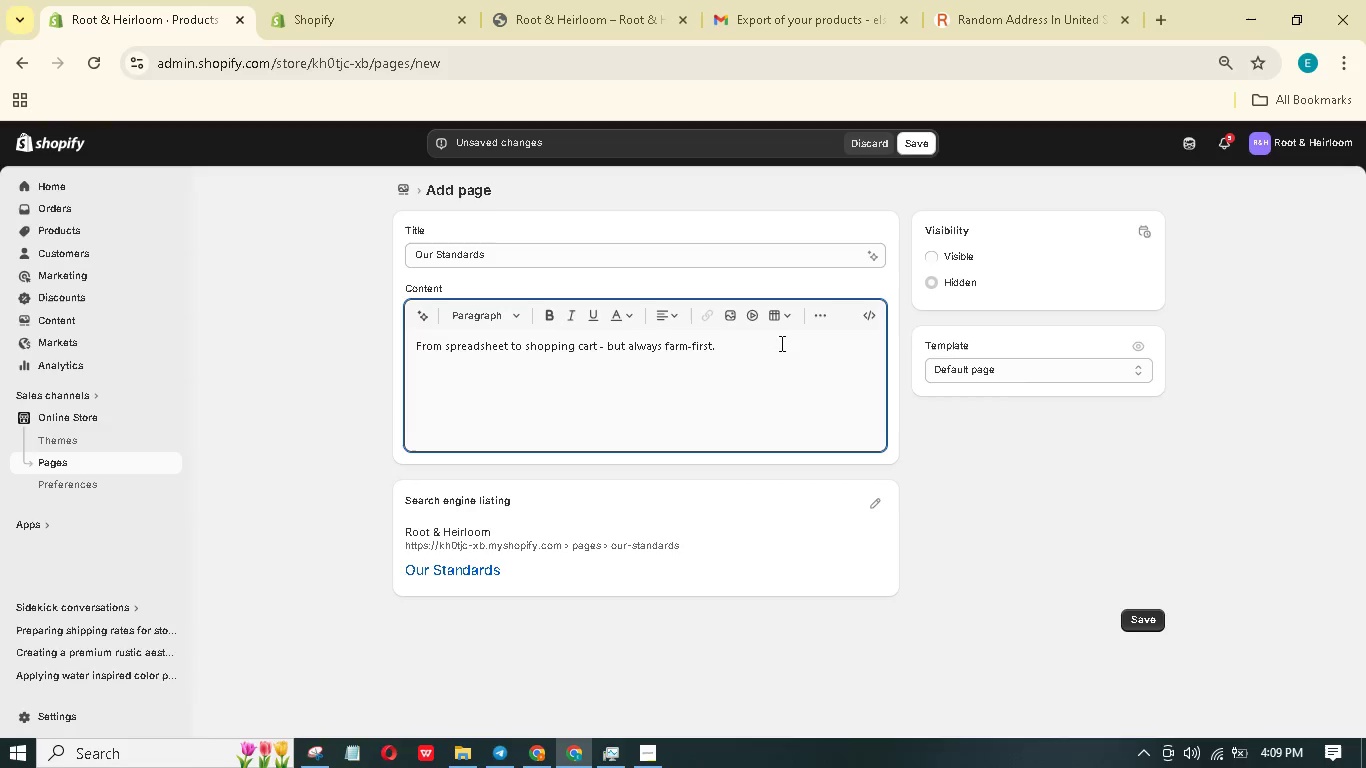 
left_click_drag(start_coordinate=[749, 350], to_coordinate=[407, 342])
 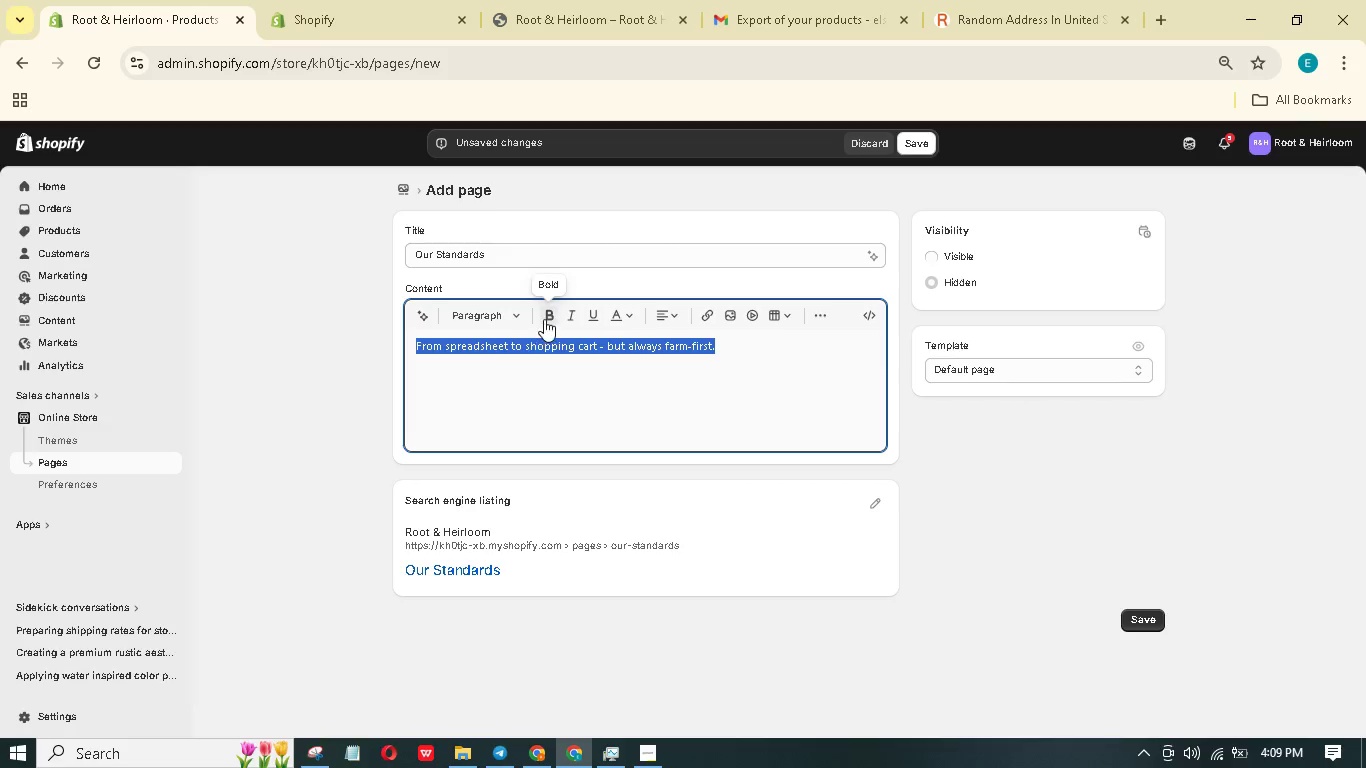 
left_click([545, 318])
 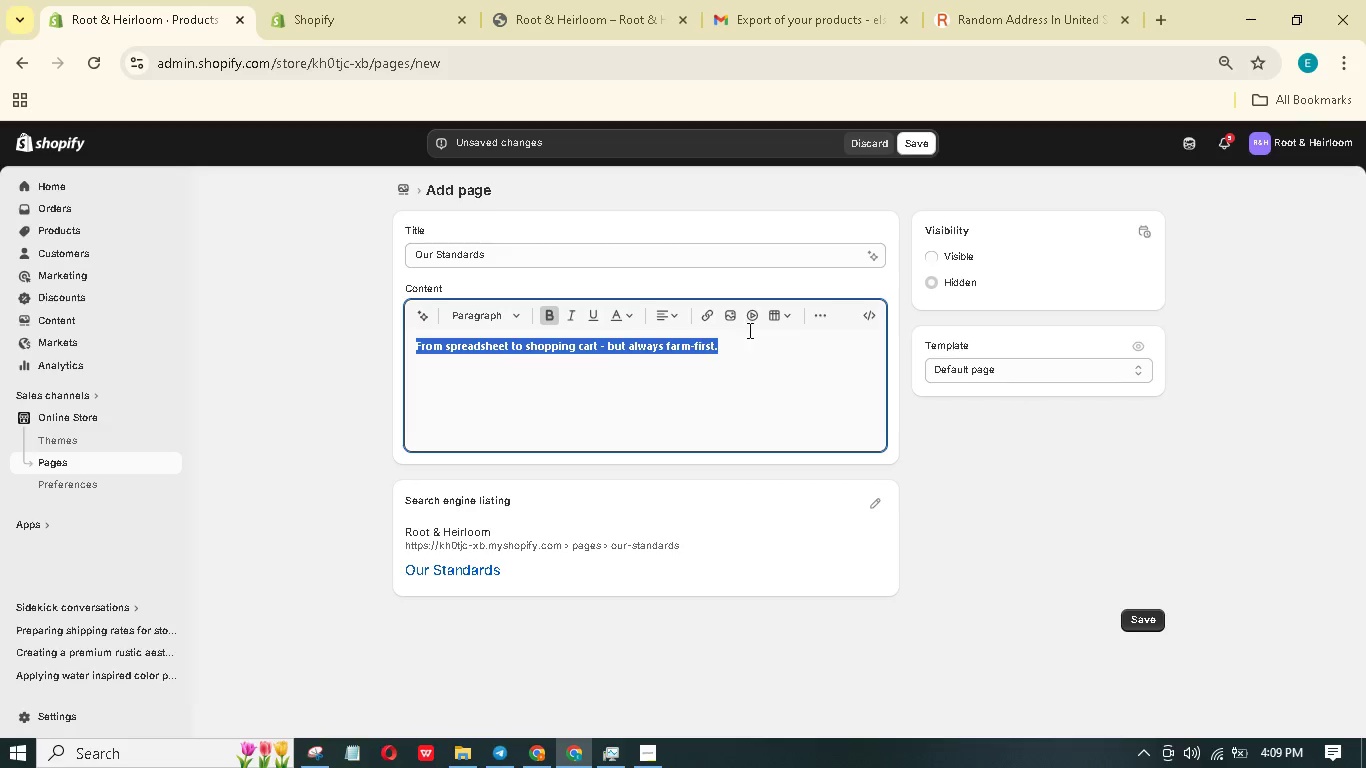 
left_click([754, 337])
 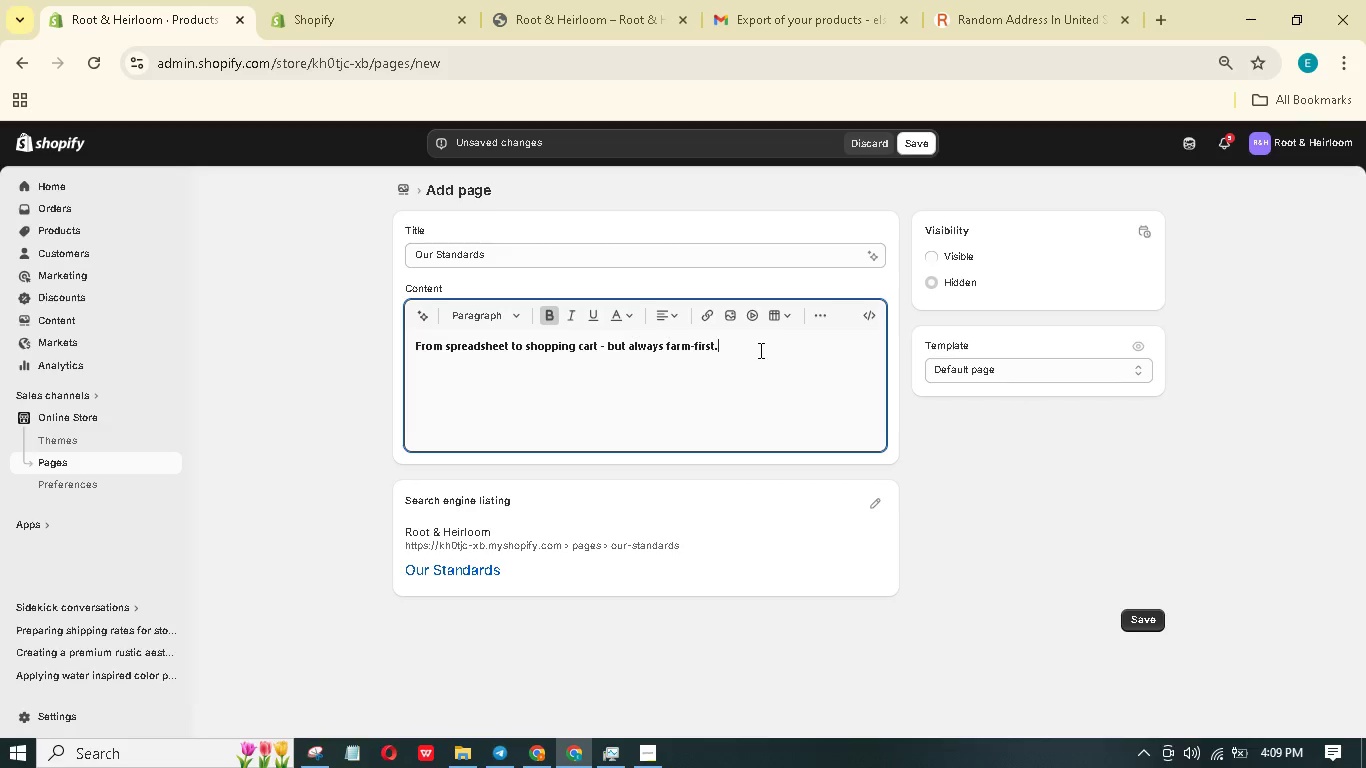 
key(Enter)
 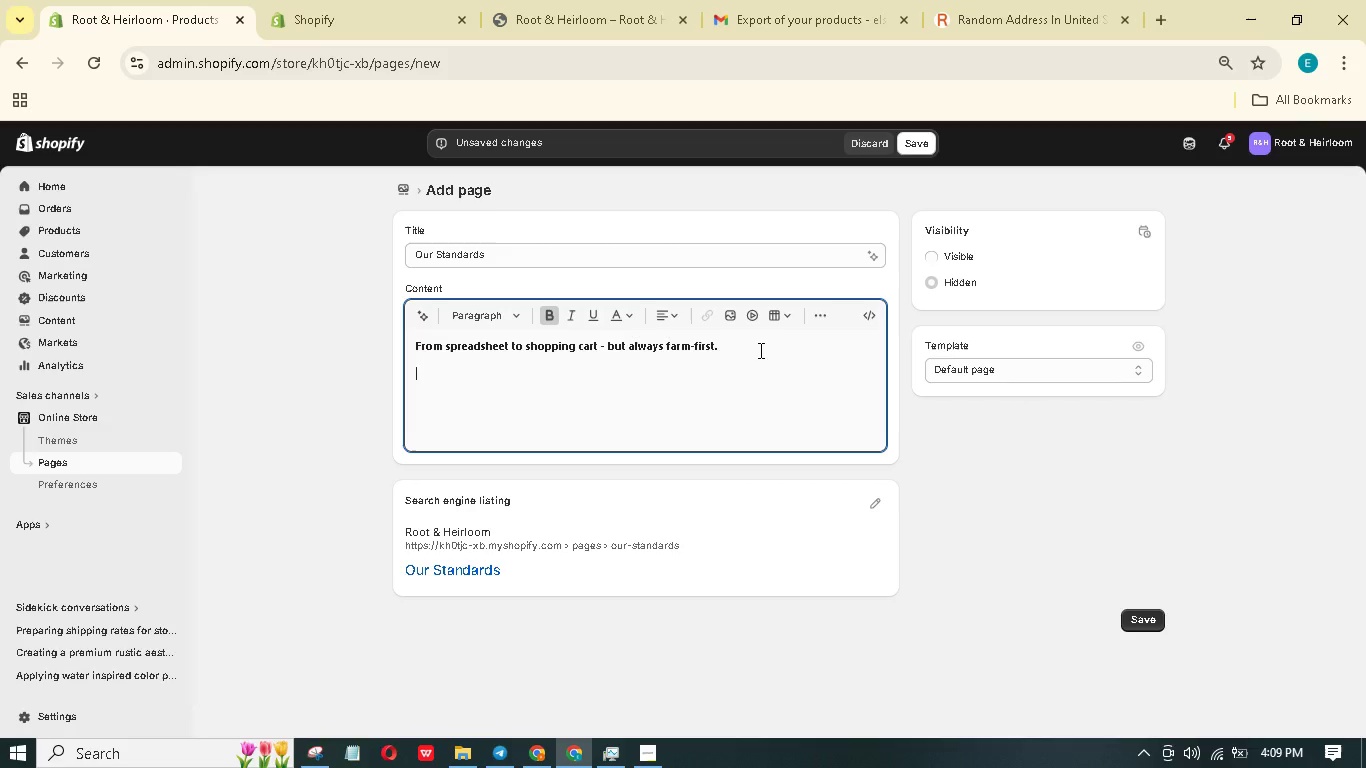 
key(Shift+R)
 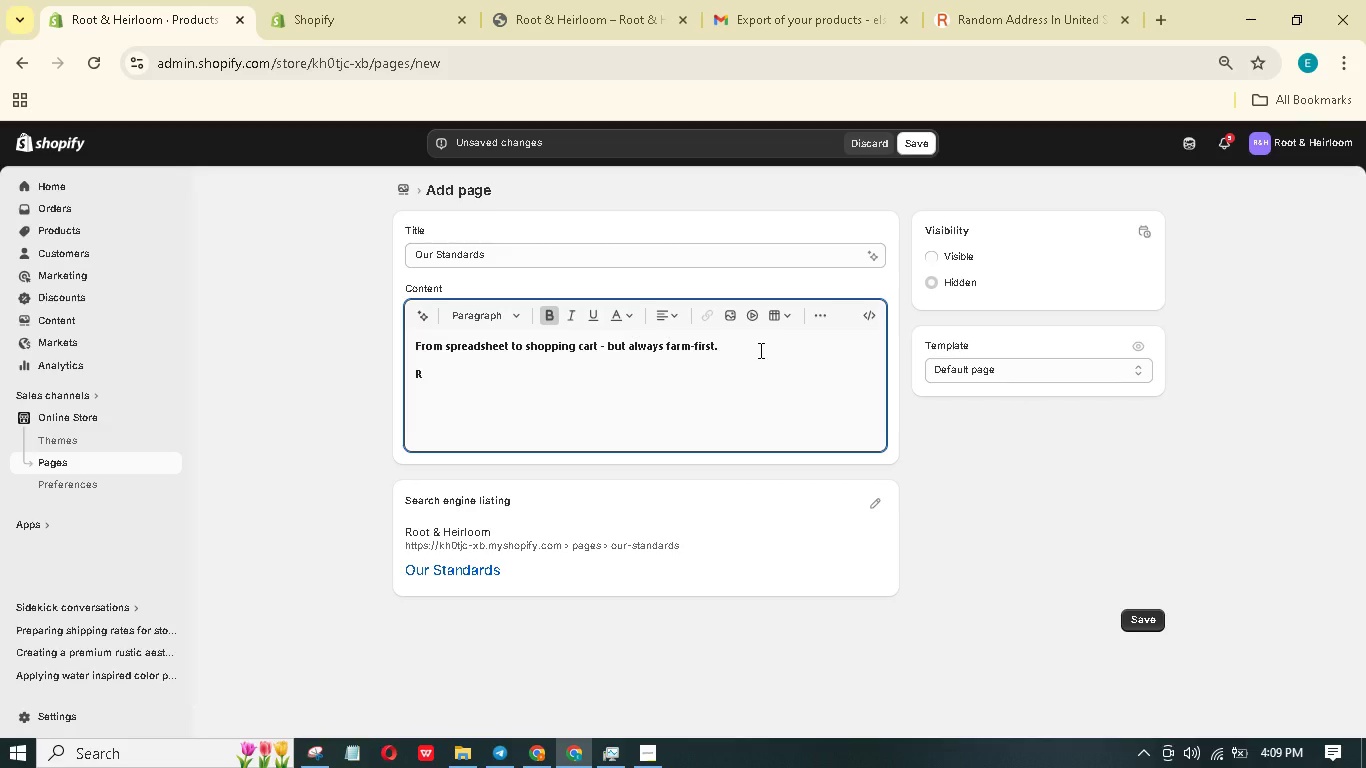 
key(Shift+Backspace)
 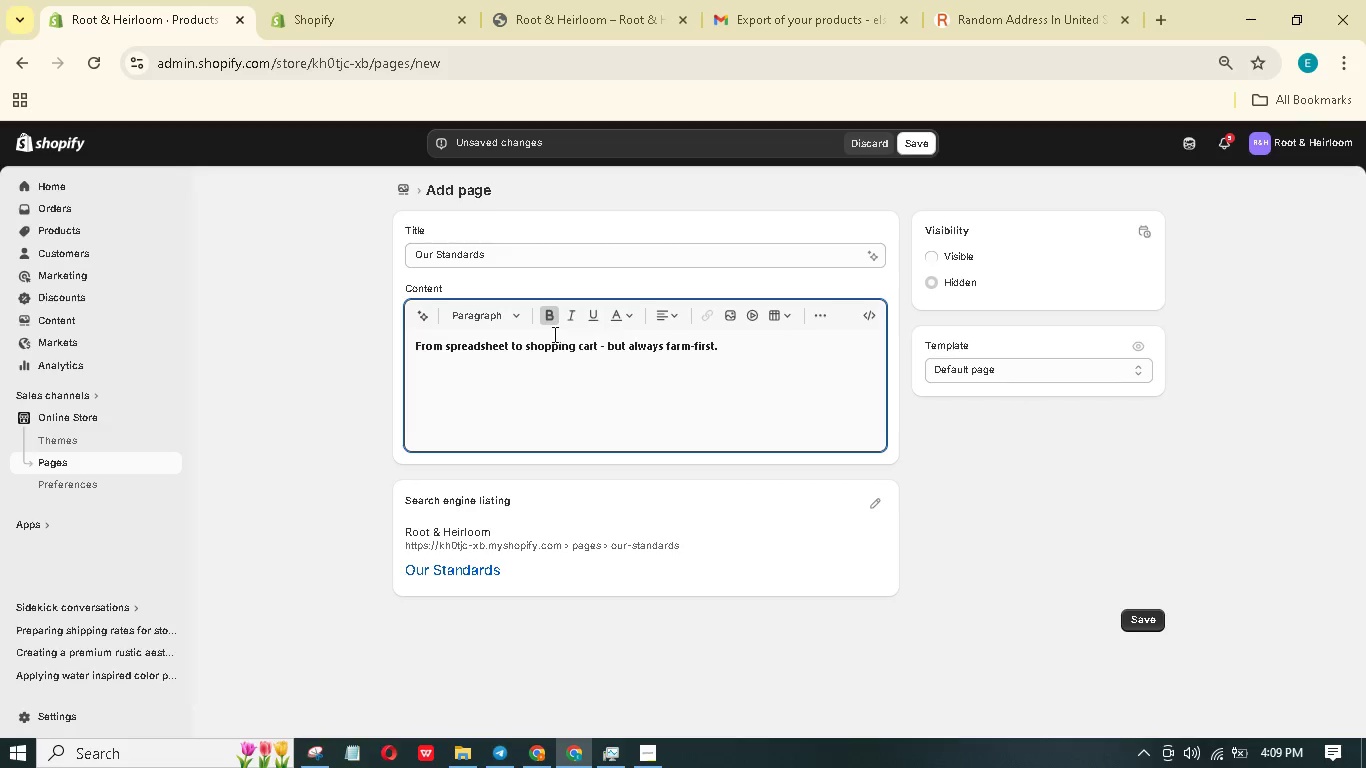 
left_click([550, 313])
 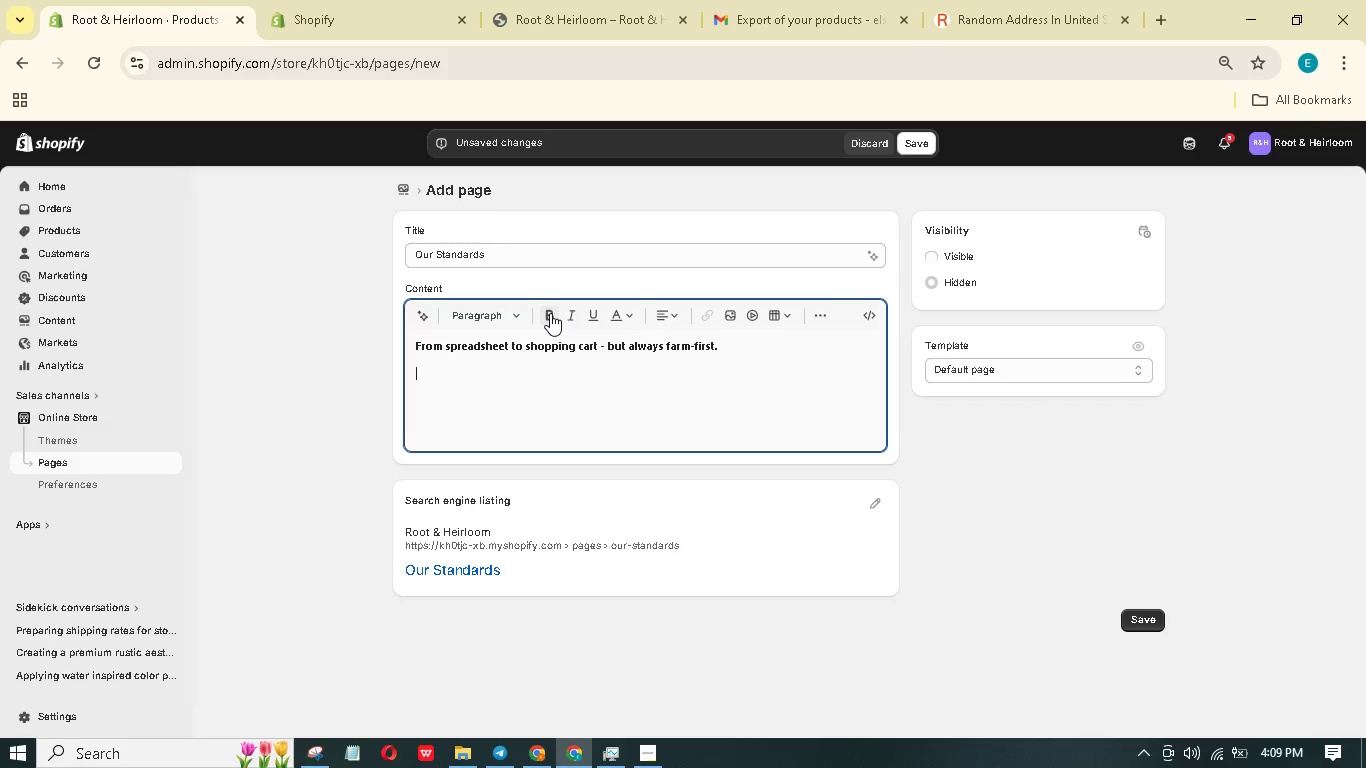 
type(Root & Heri)
key(Backspace)
key(Backspace)
type(irloom was born from frustrationL the bet artisanal pantry staples were hidden on scatterd)
 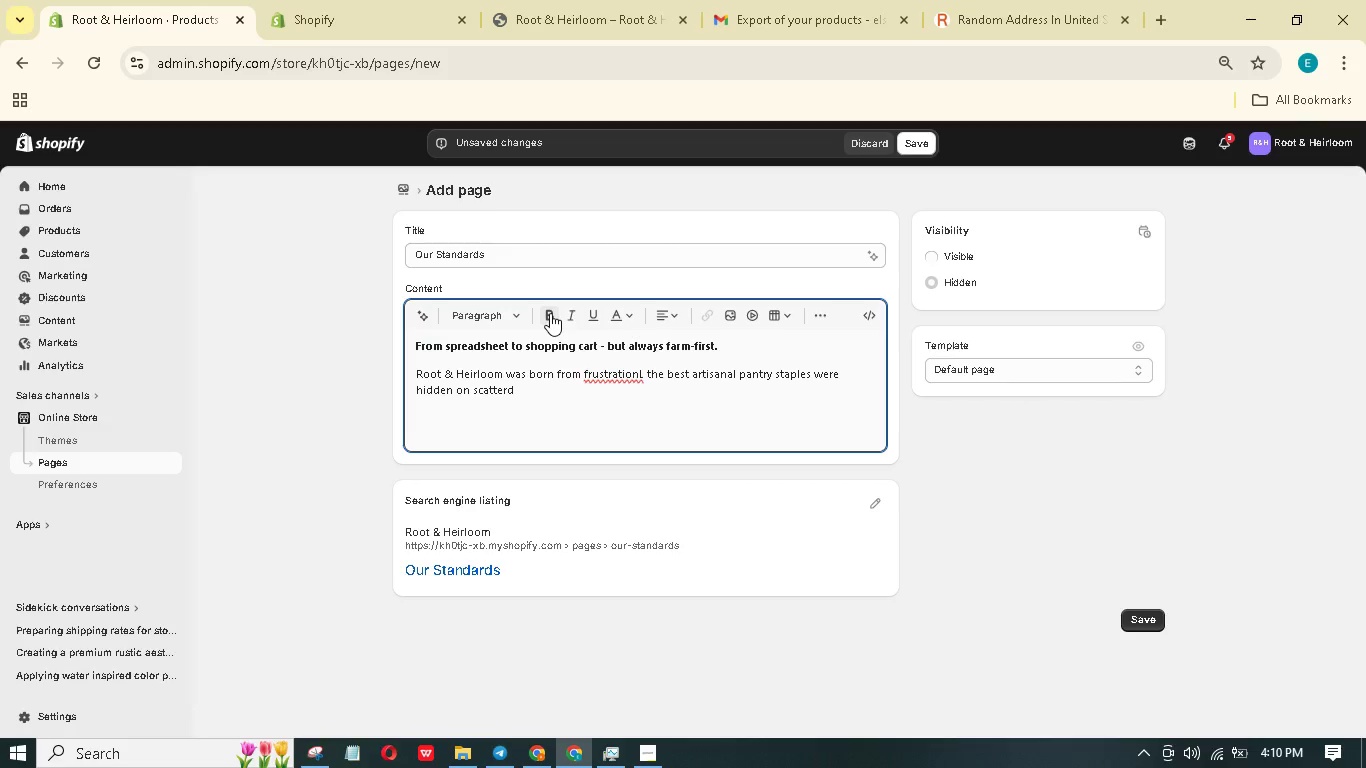 
left_click([642, 375])
 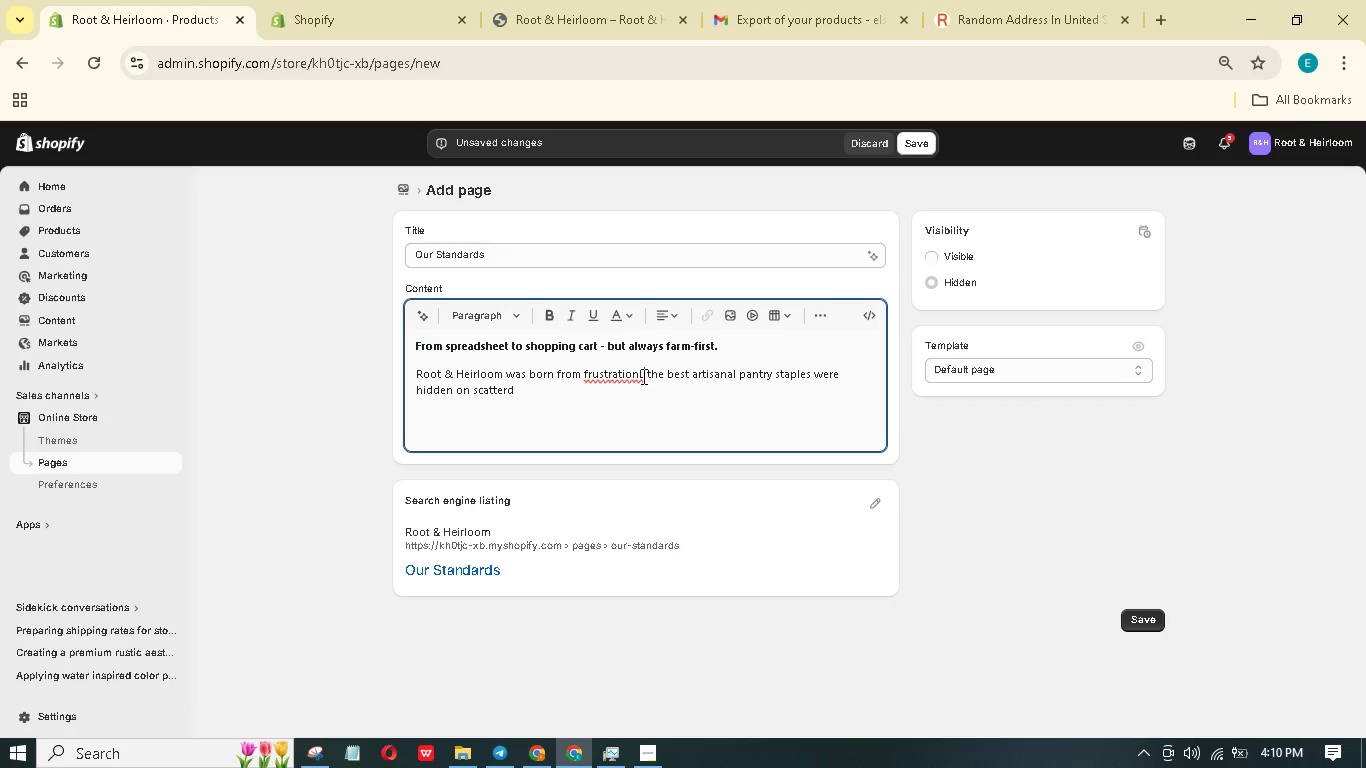 
key(Backspace)
 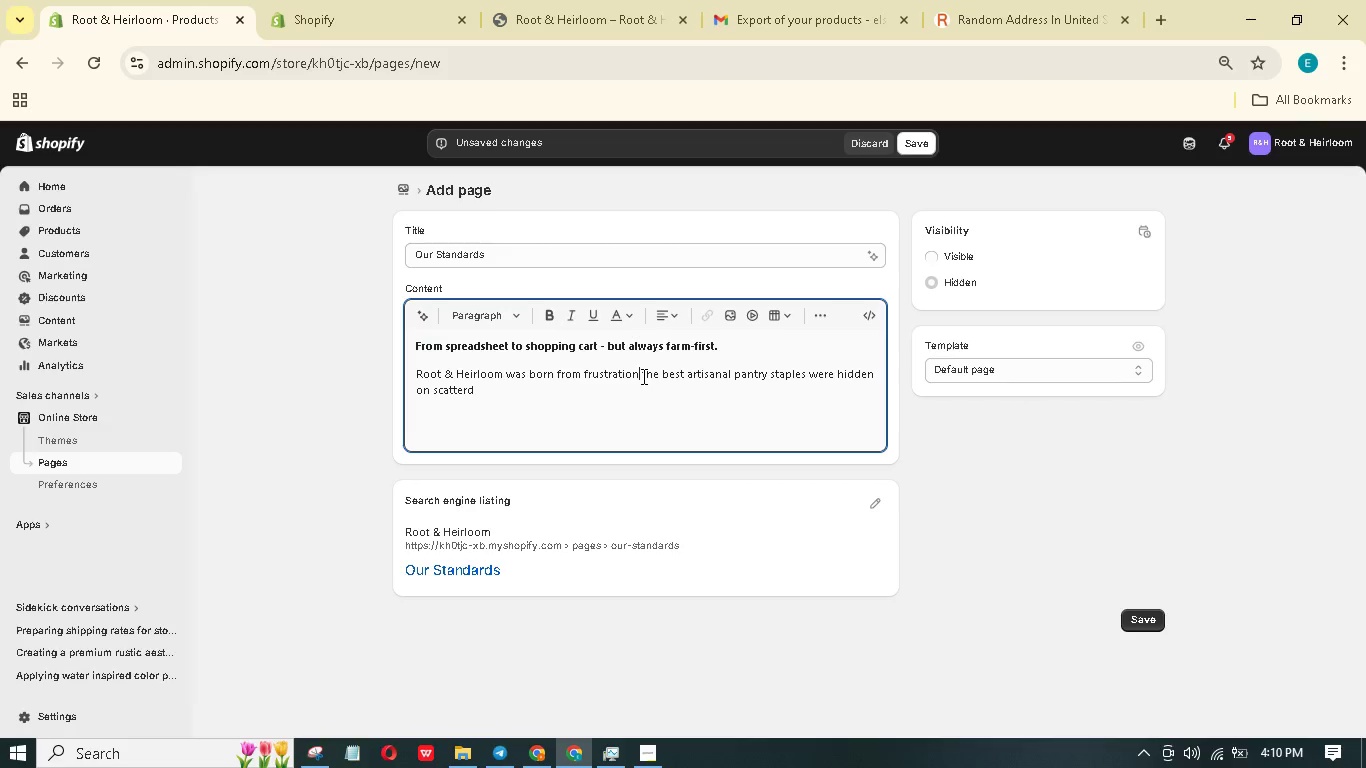 
key(Shift+ShiftRight)
 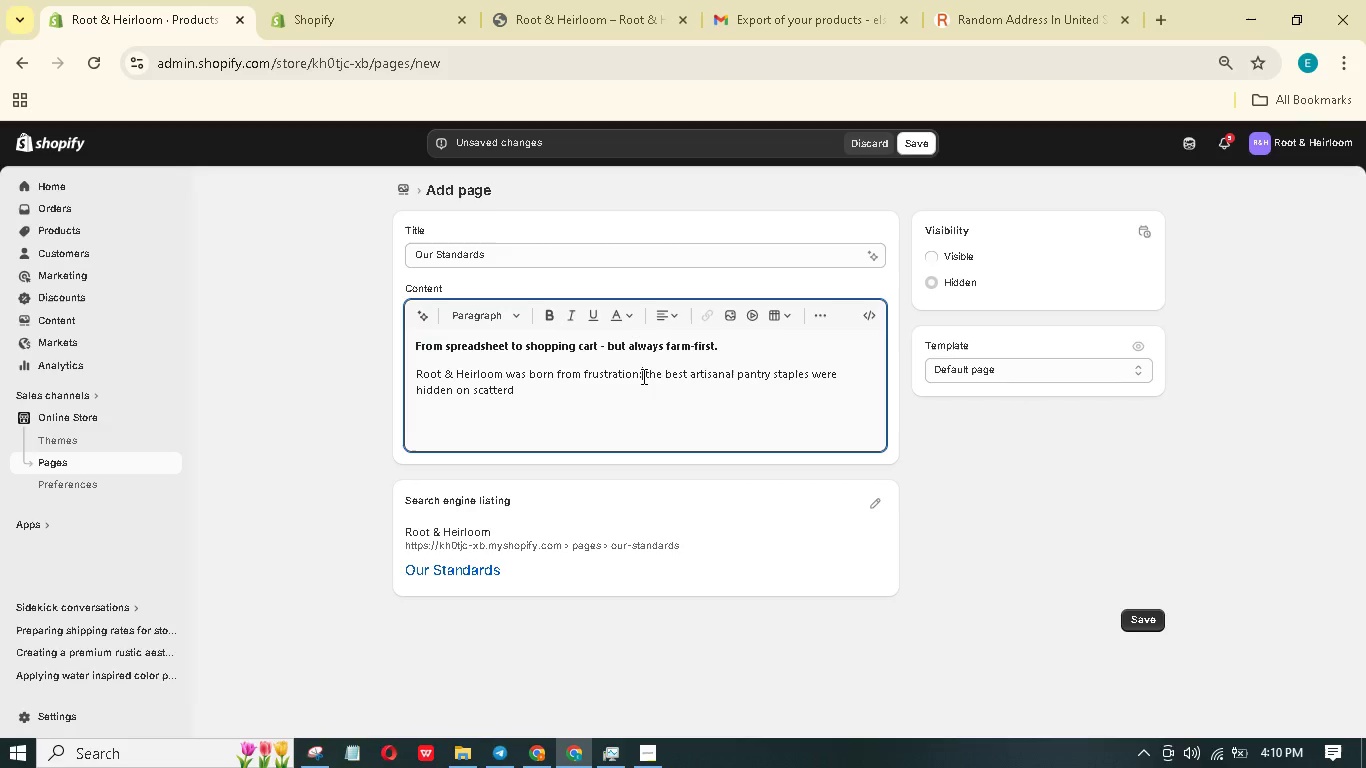 
key(Shift+Semicolon)
 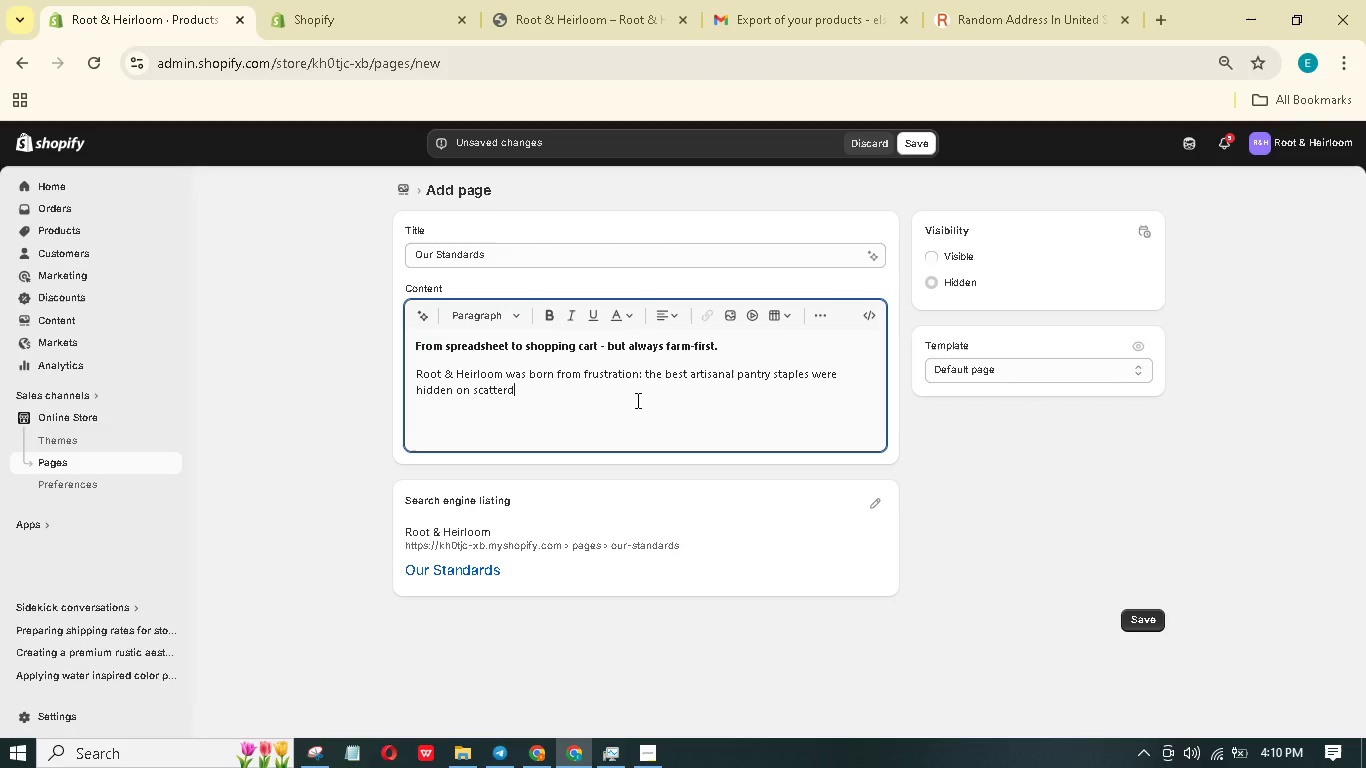 
wait(19.31)
 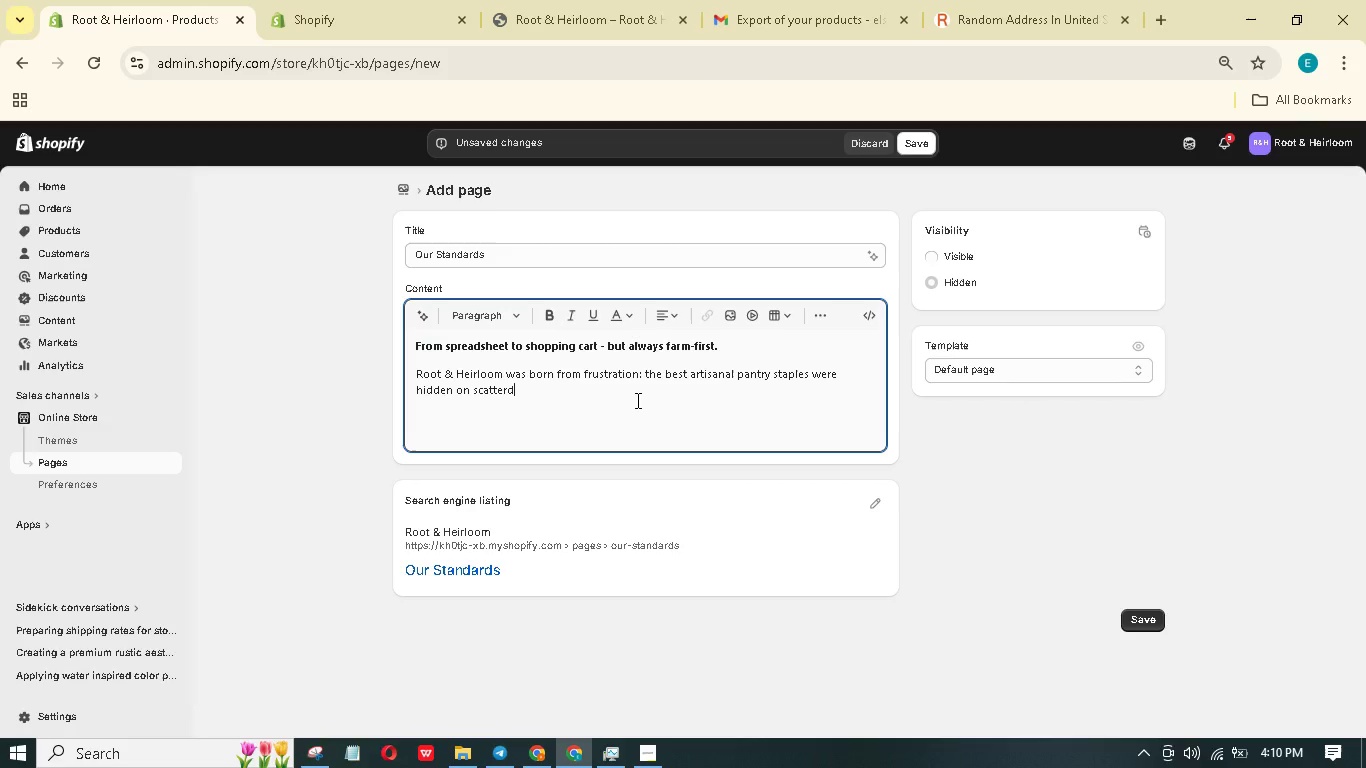 
type( farm websites or required phone orders. we bult a different model.)
 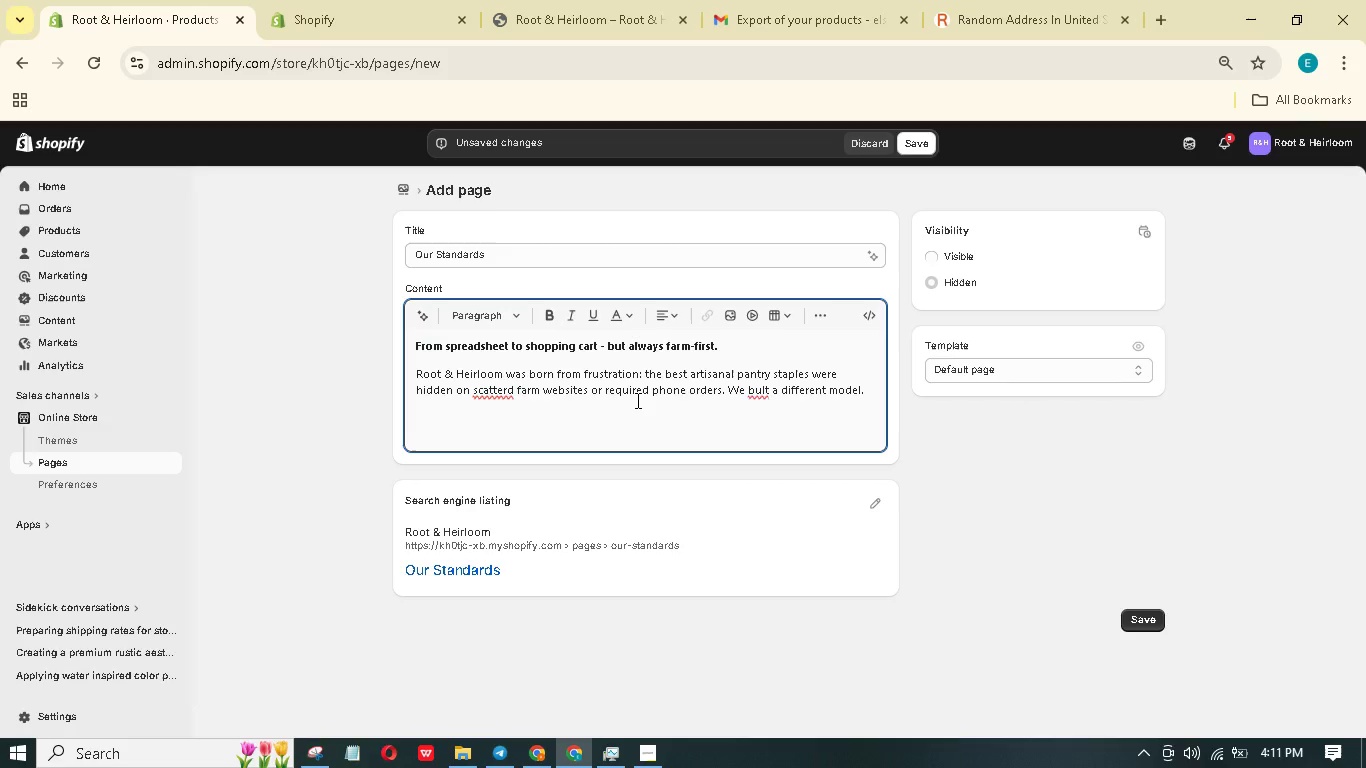 
left_click([761, 388])
 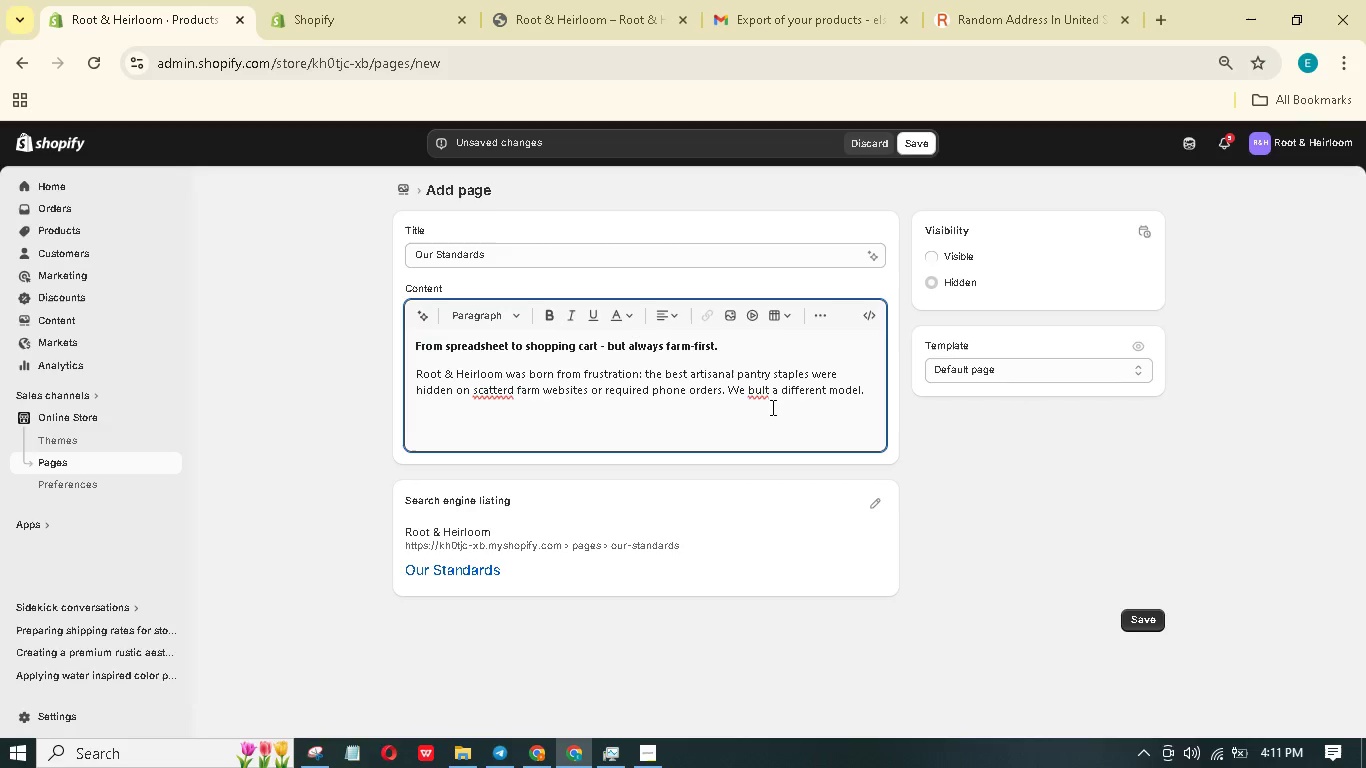 
key(I)
 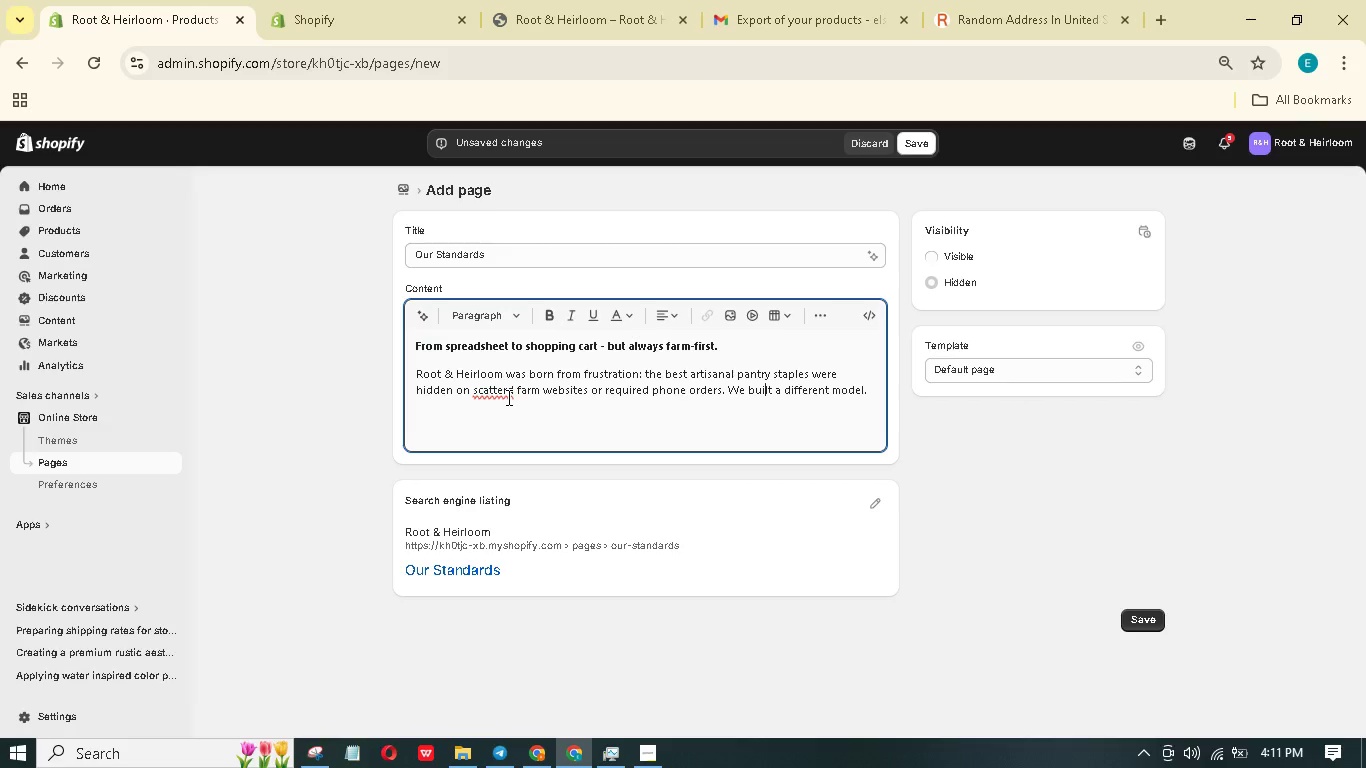 
wait(9.62)
 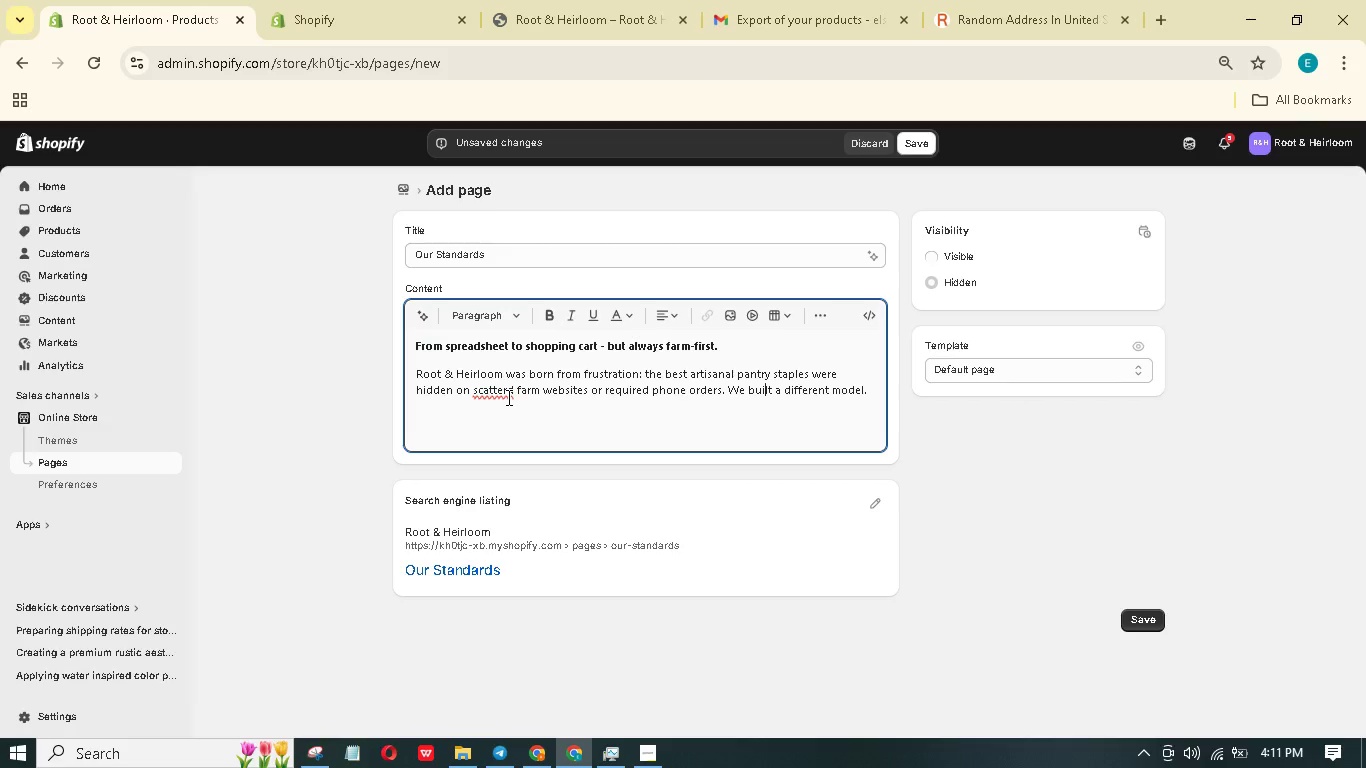 
key(E)
 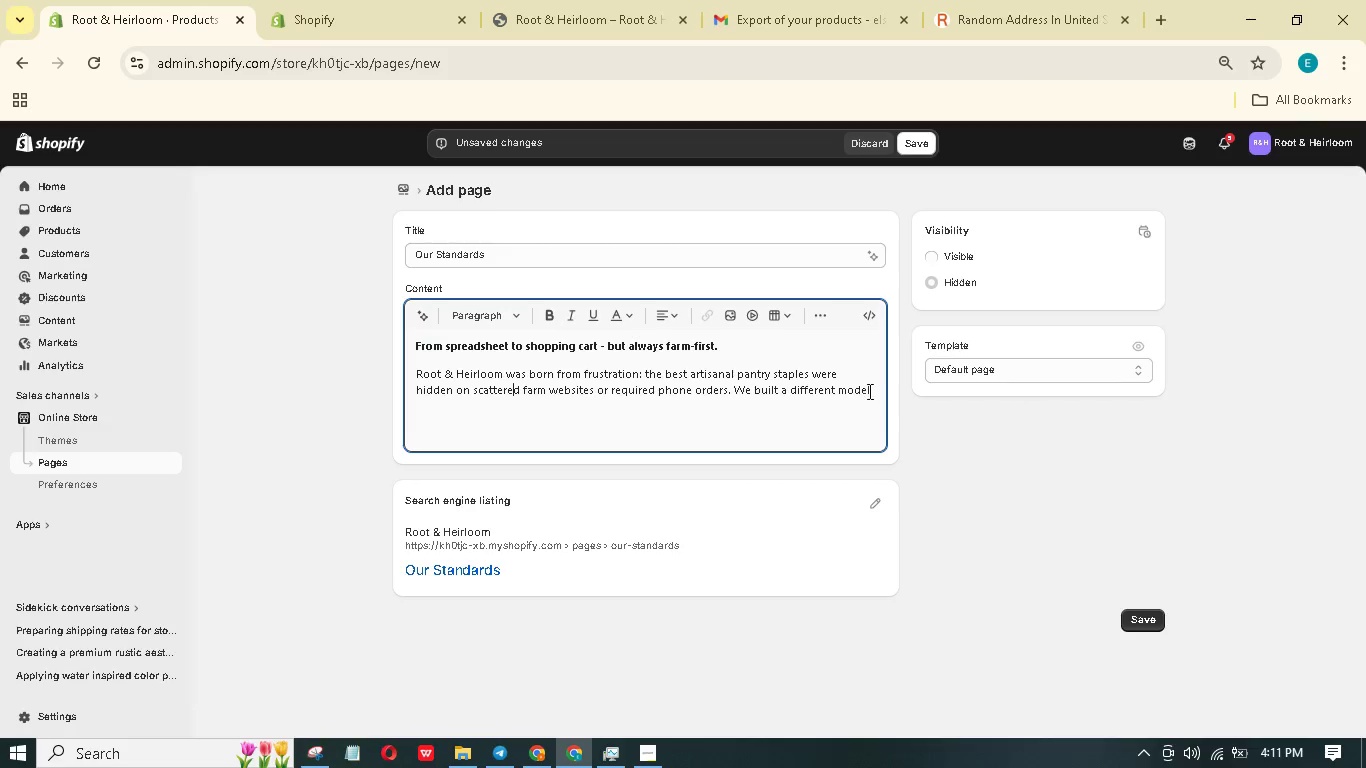 
left_click([877, 390])
 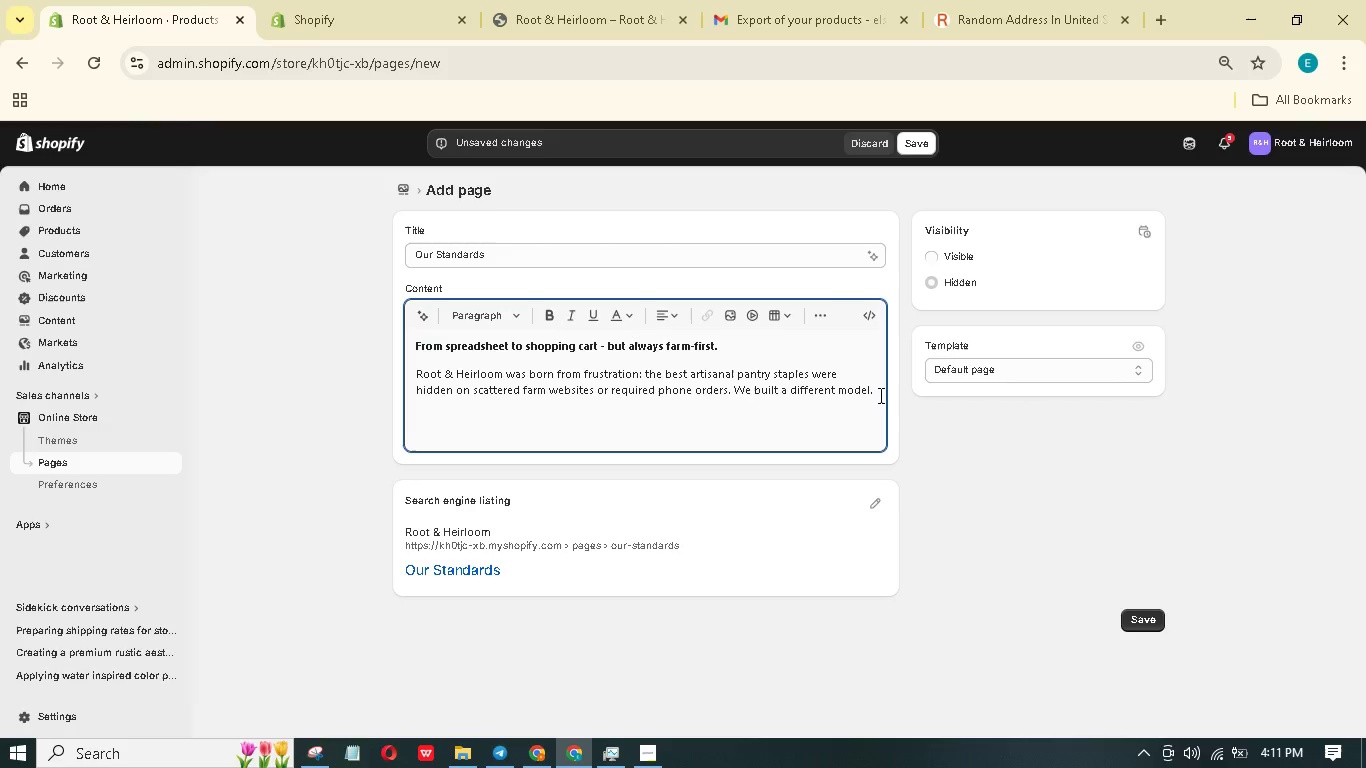 
key(Enter)
 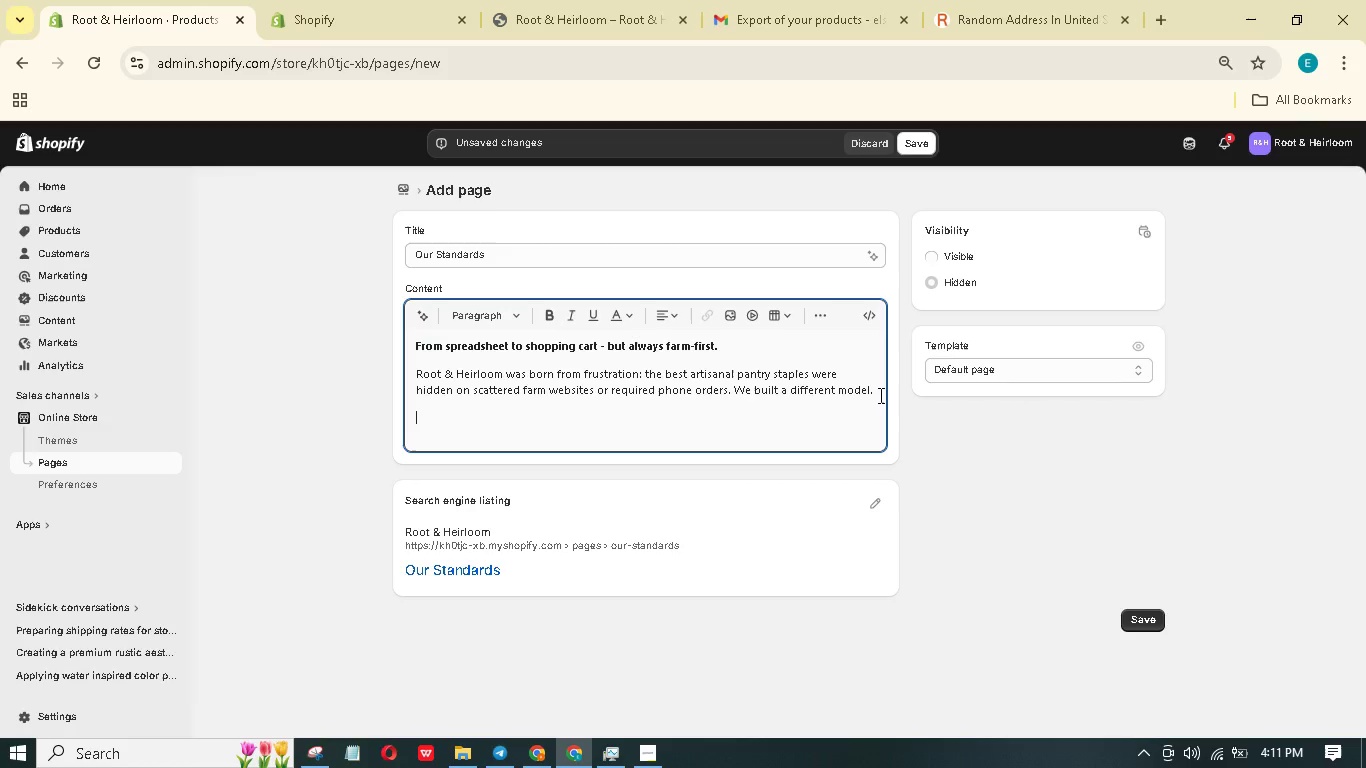 
type(every product on this site meets three non-negotiable citeria:)
 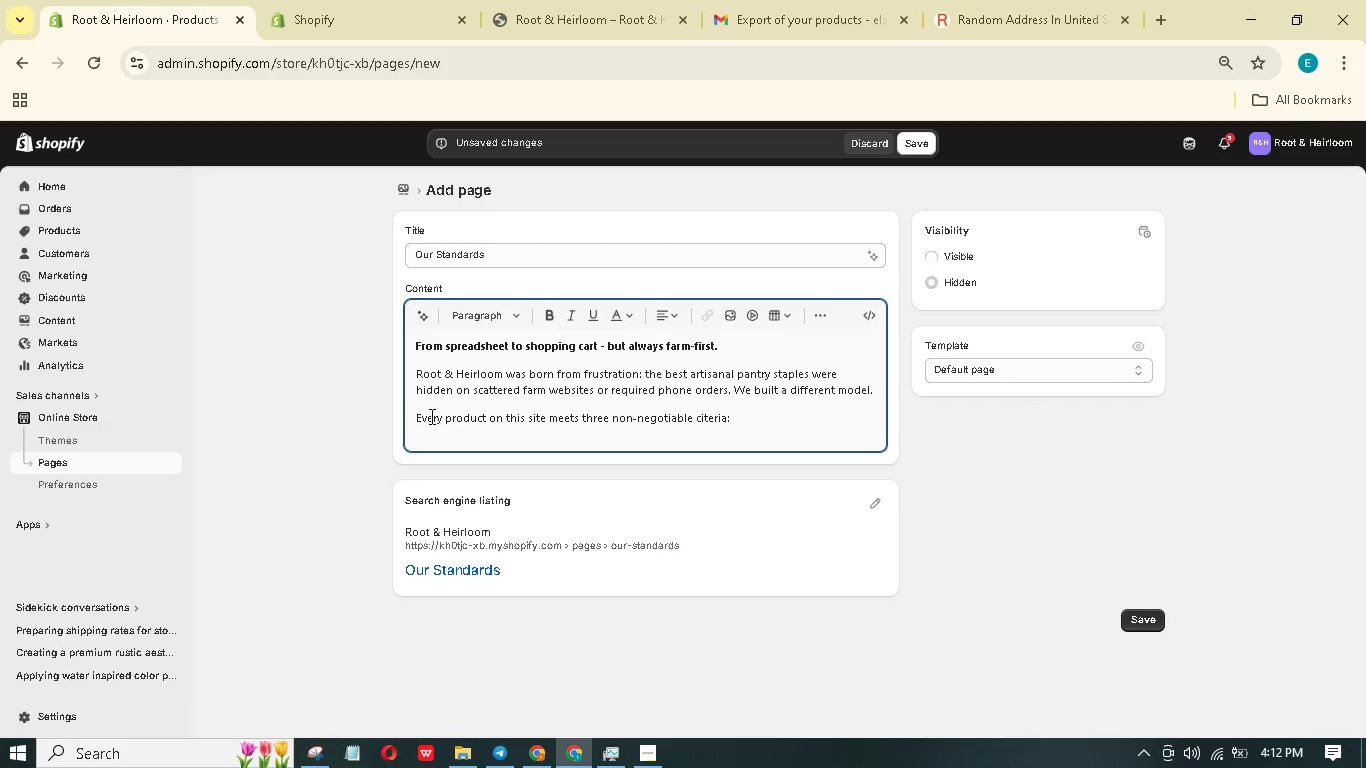 
left_click_drag(start_coordinate=[414, 417], to_coordinate=[719, 415])
 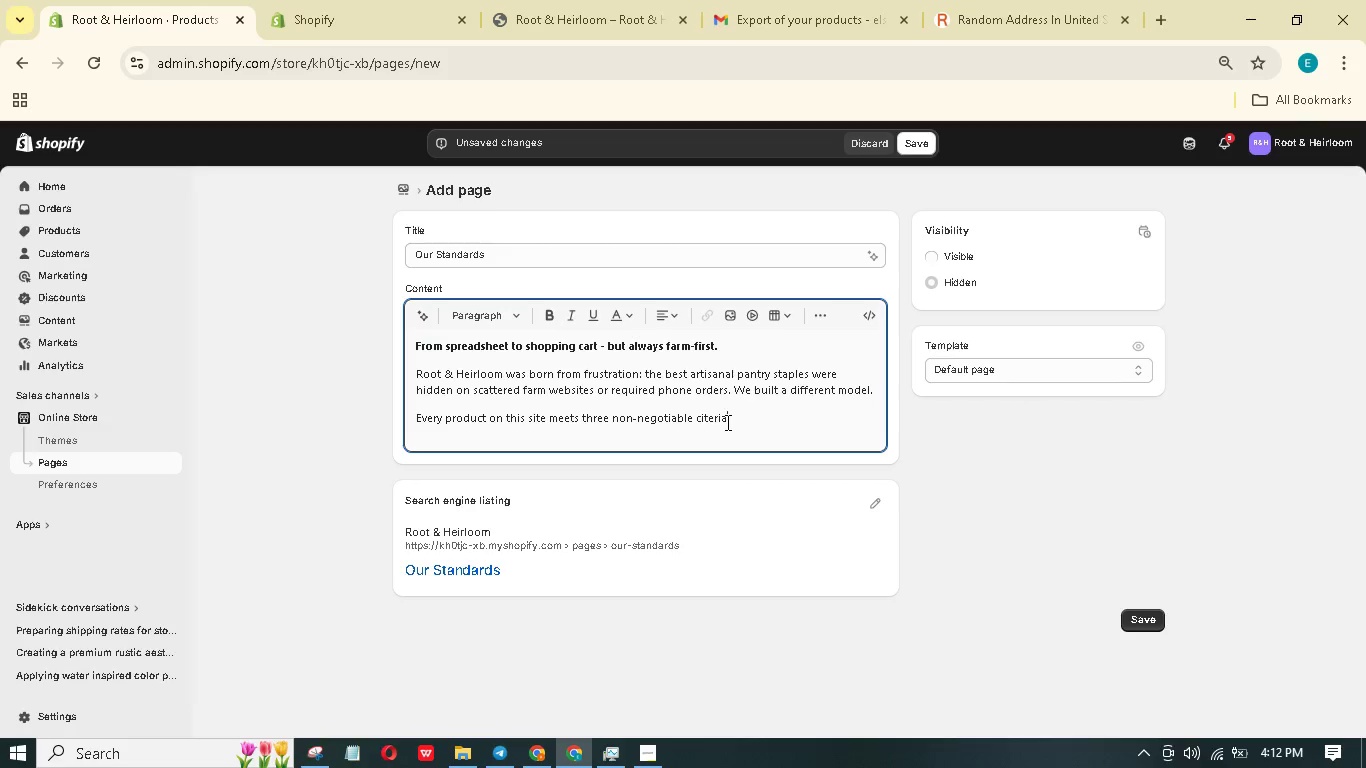 
left_click_drag(start_coordinate=[726, 422], to_coordinate=[397, 438])
 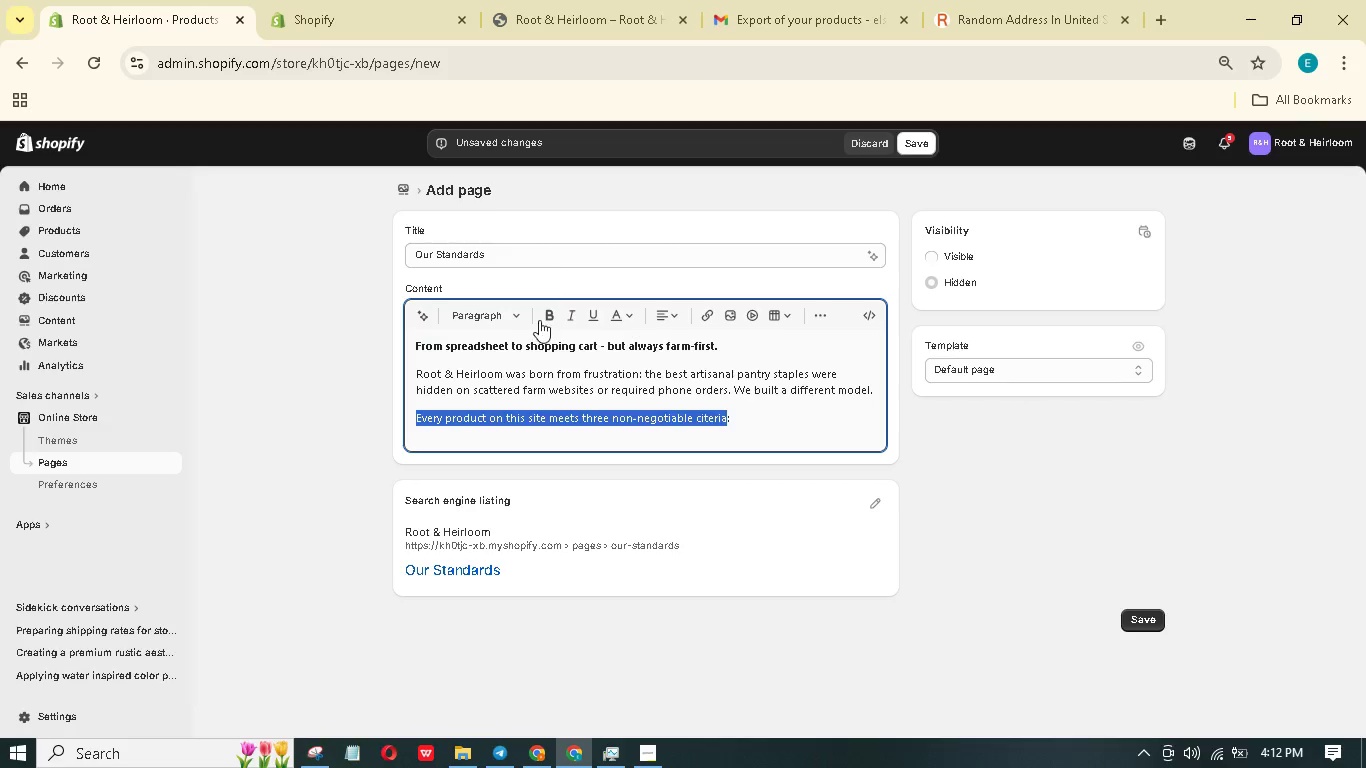 
left_click([543, 319])
 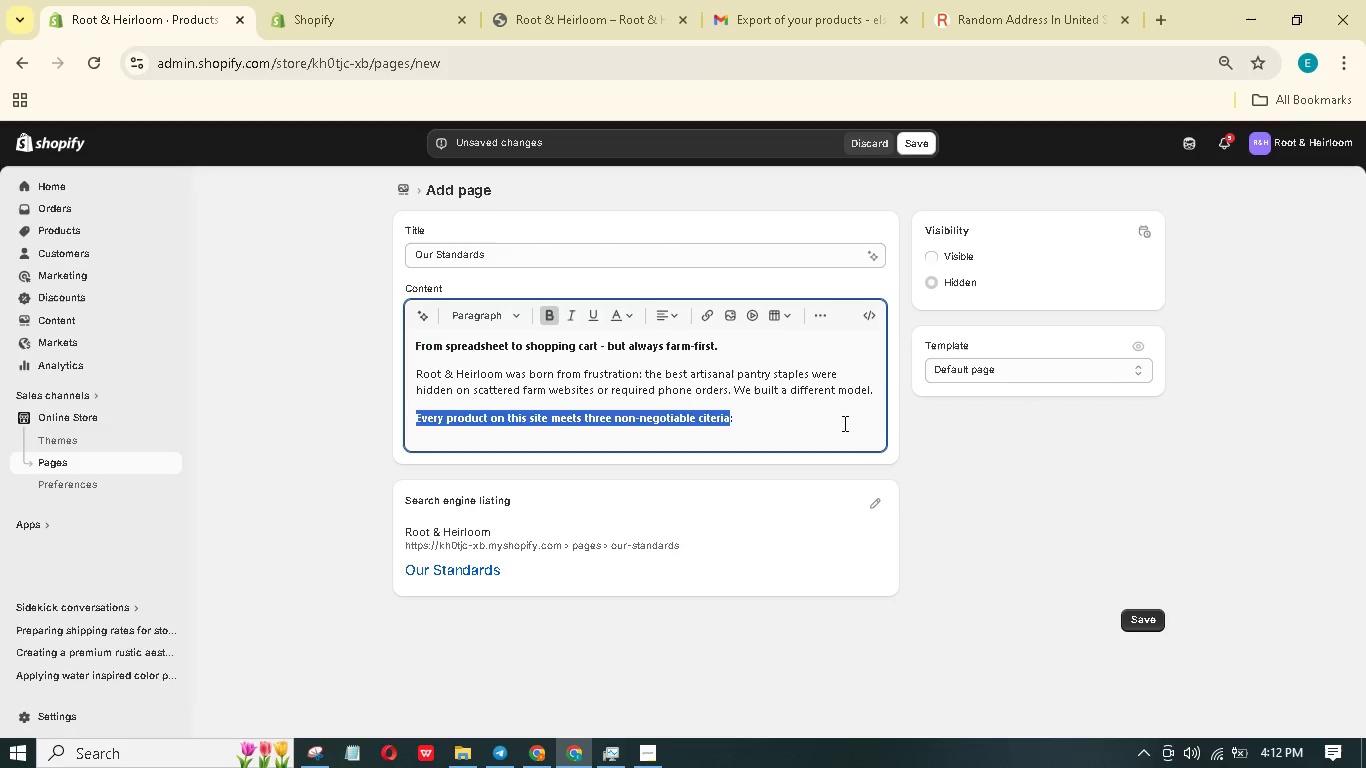 
left_click([838, 422])
 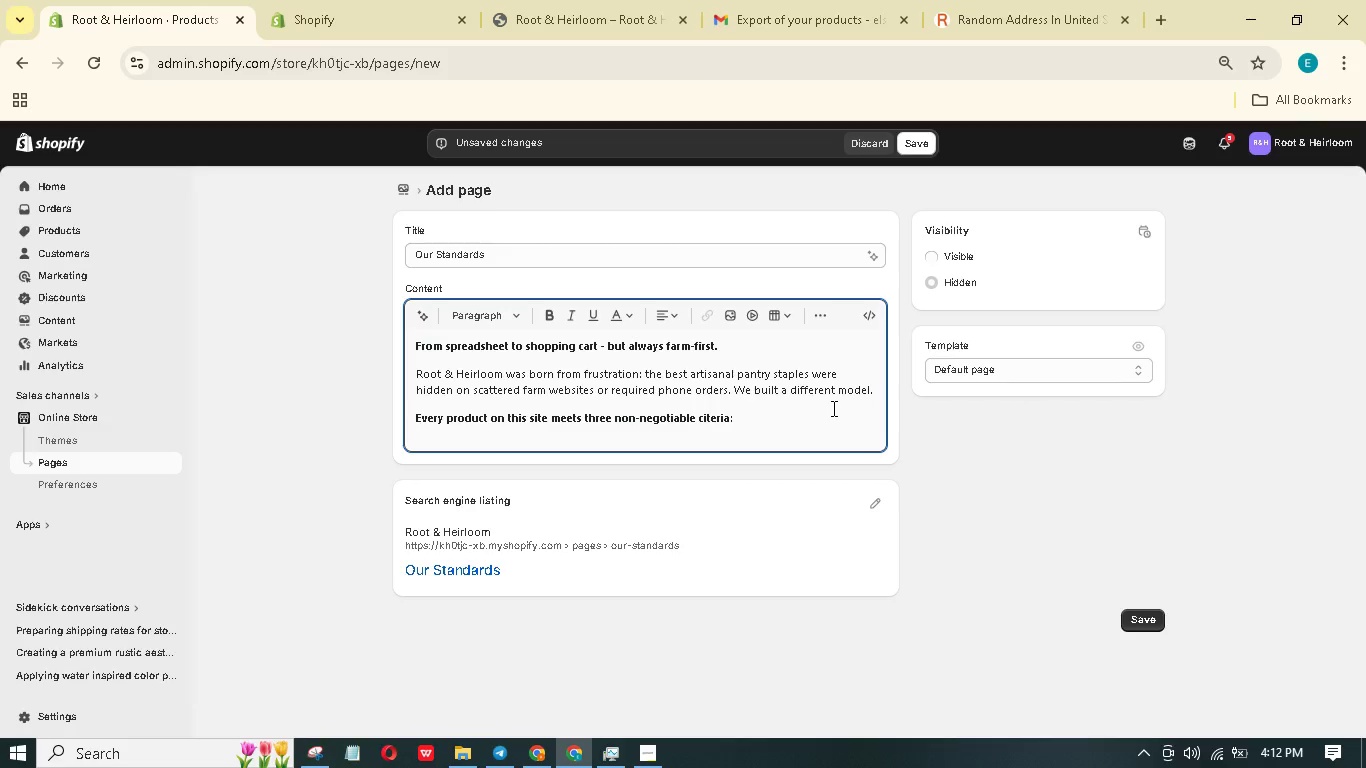 
key(Space)
 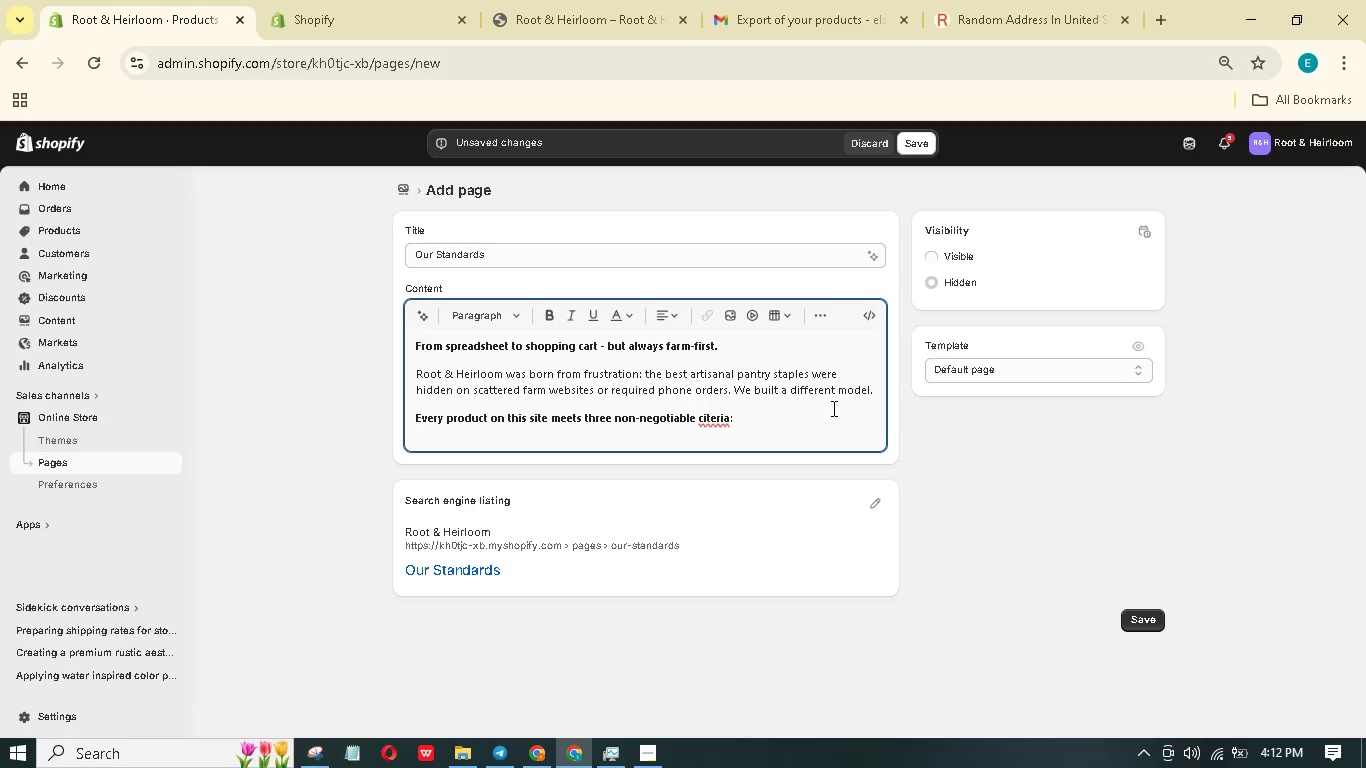 
key(Enter)
 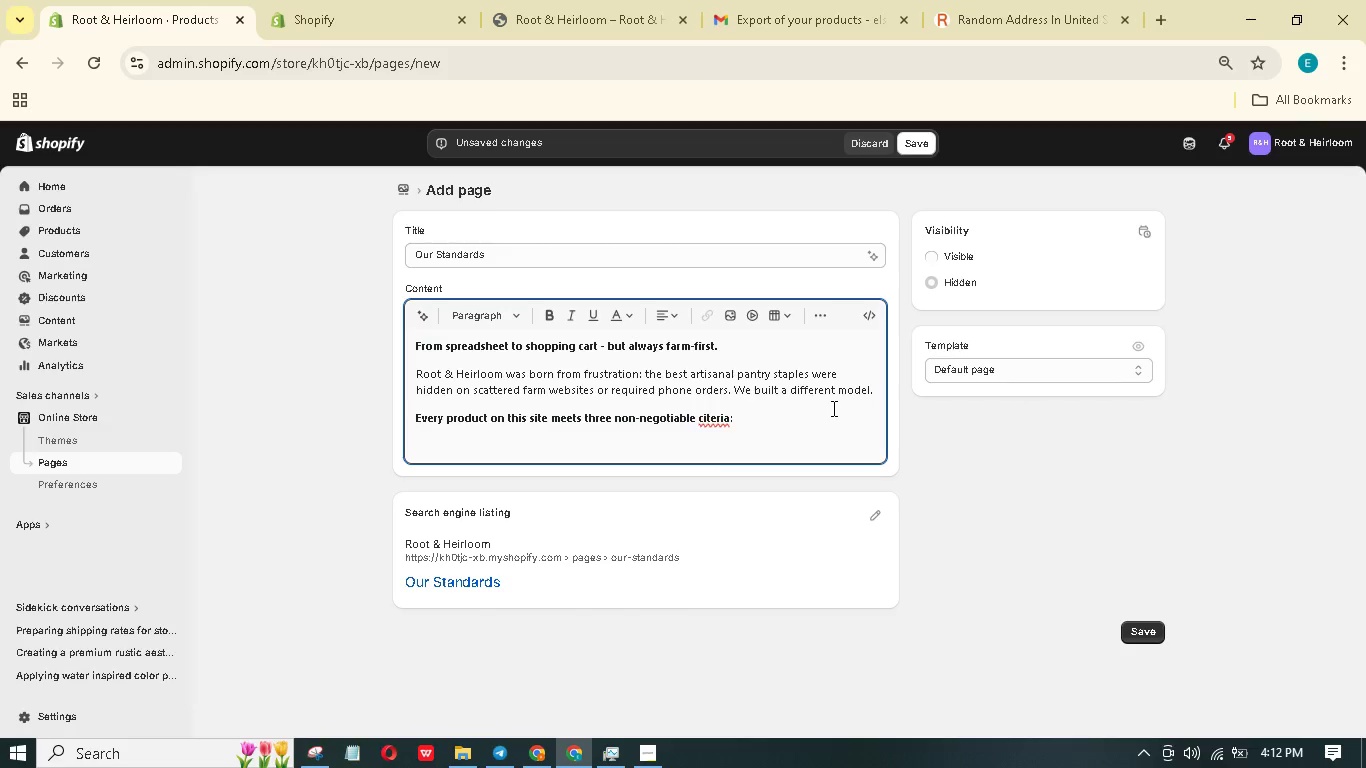 
type(Product)
 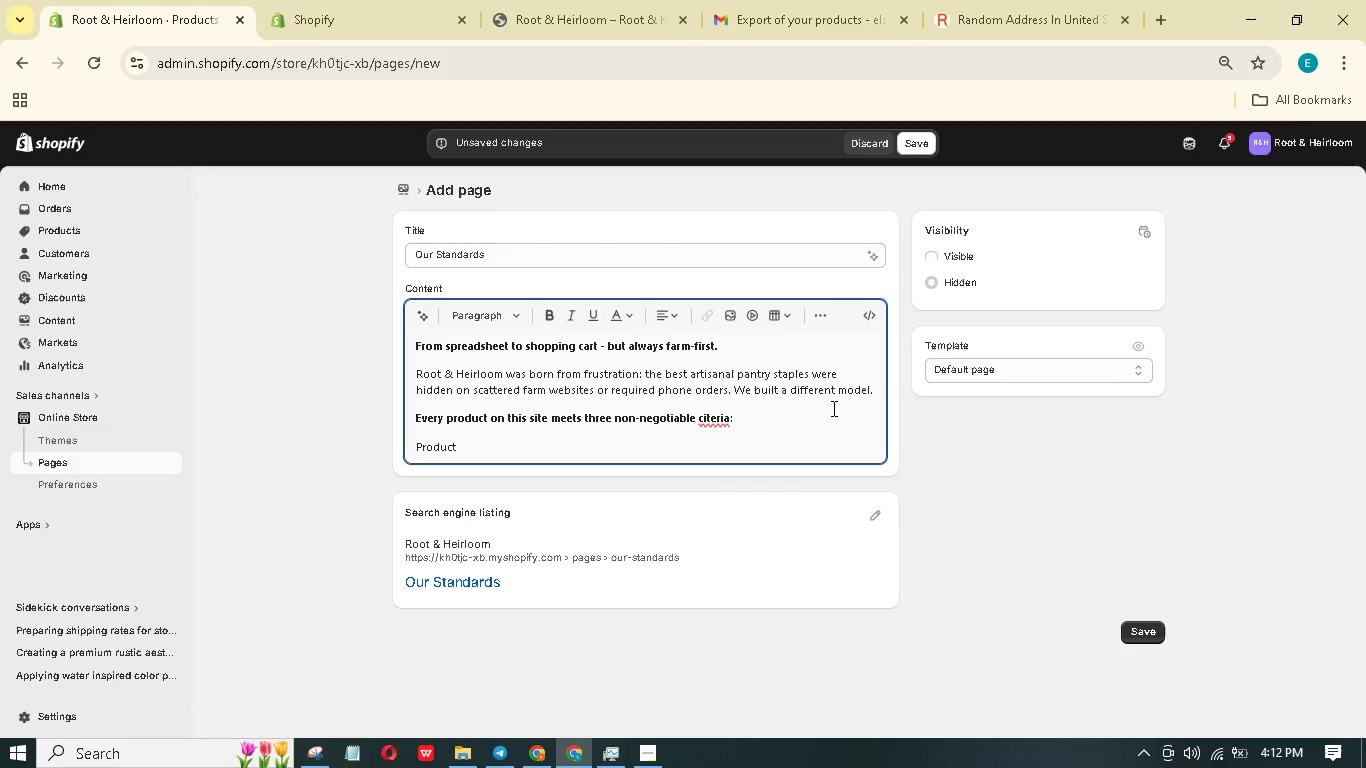 
key(Backspace)
key(Backspace)
type(cer-first )
 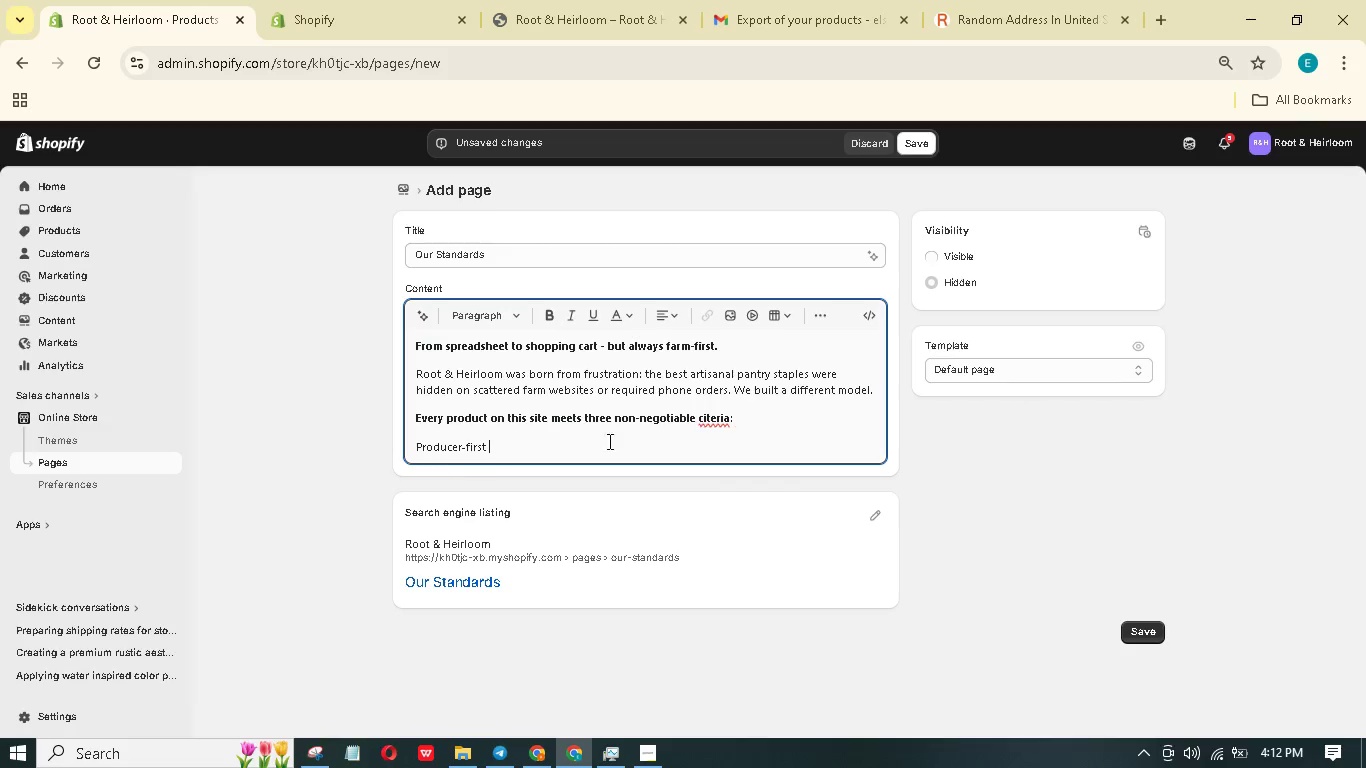 
double_click([469, 443])
 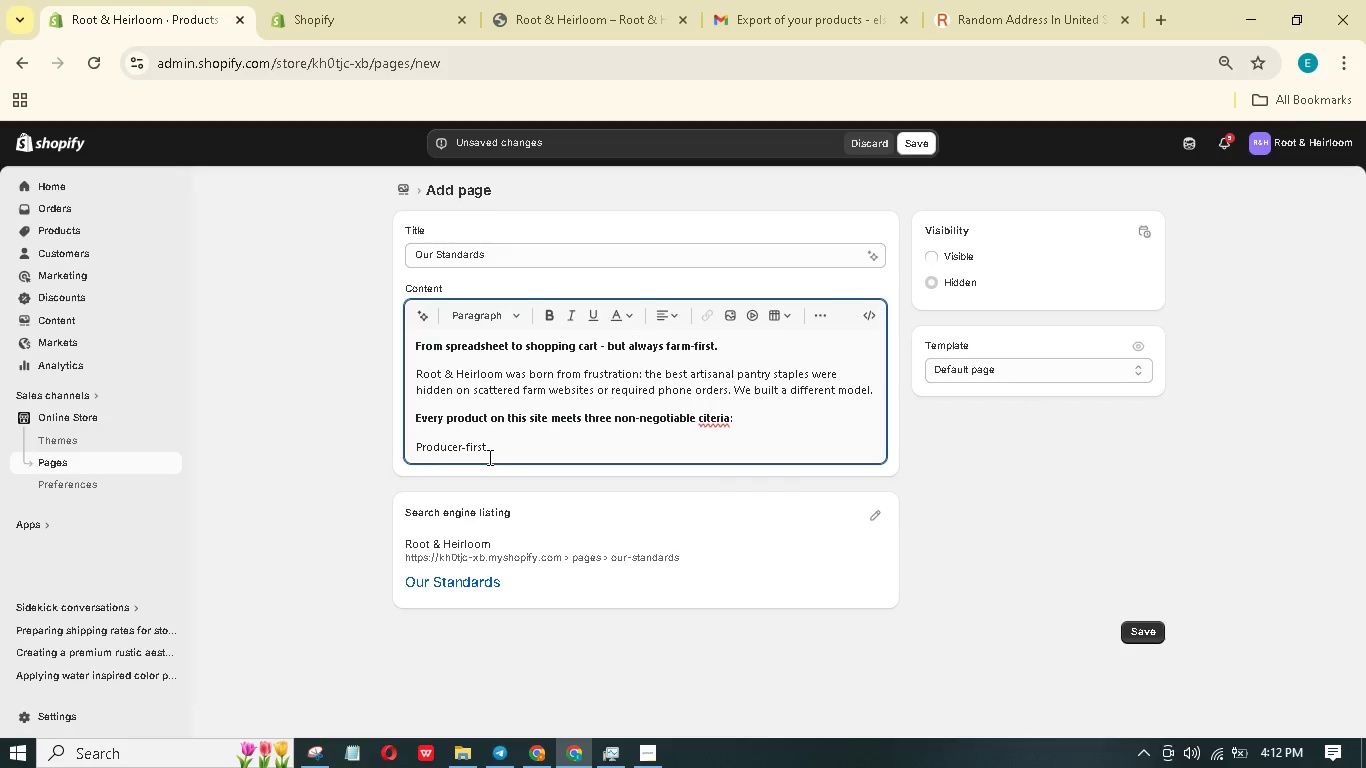 
key(Backspace)
 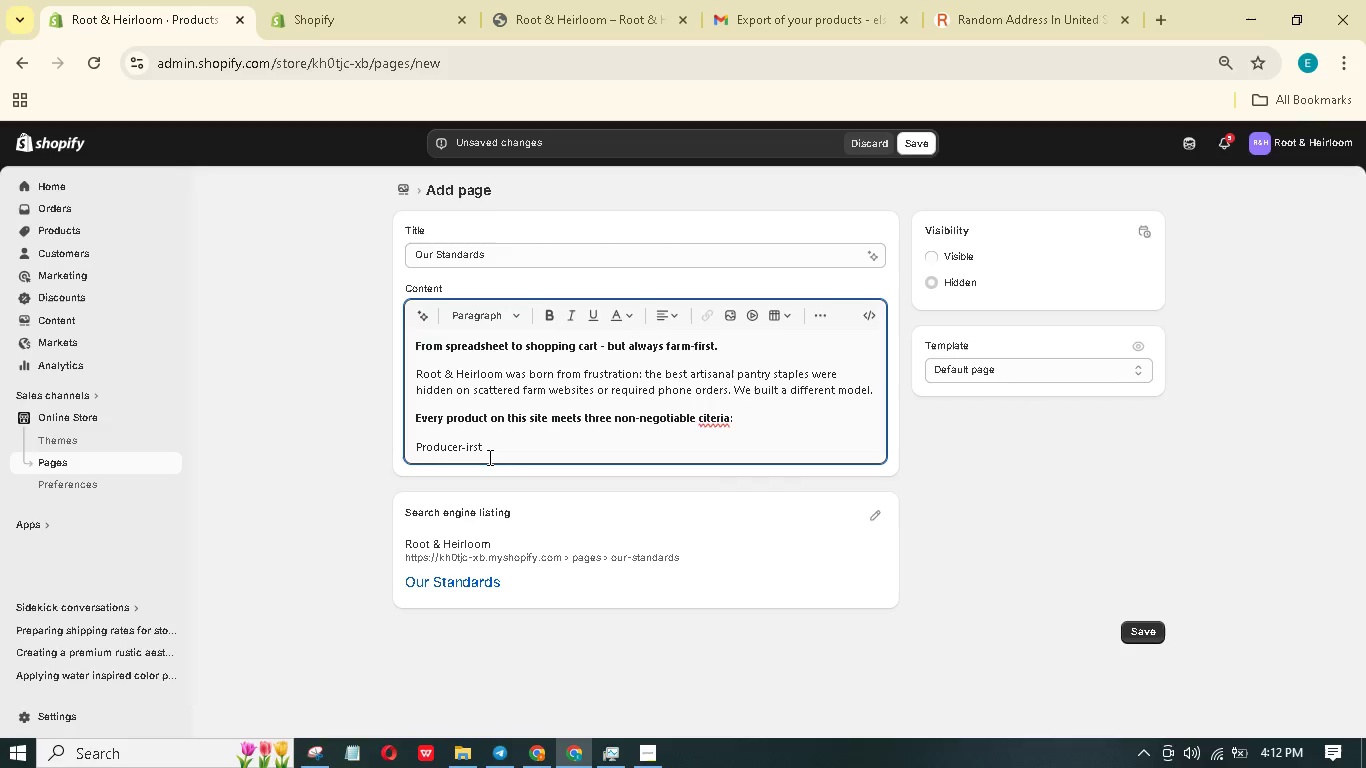 
key(Shift+F)
 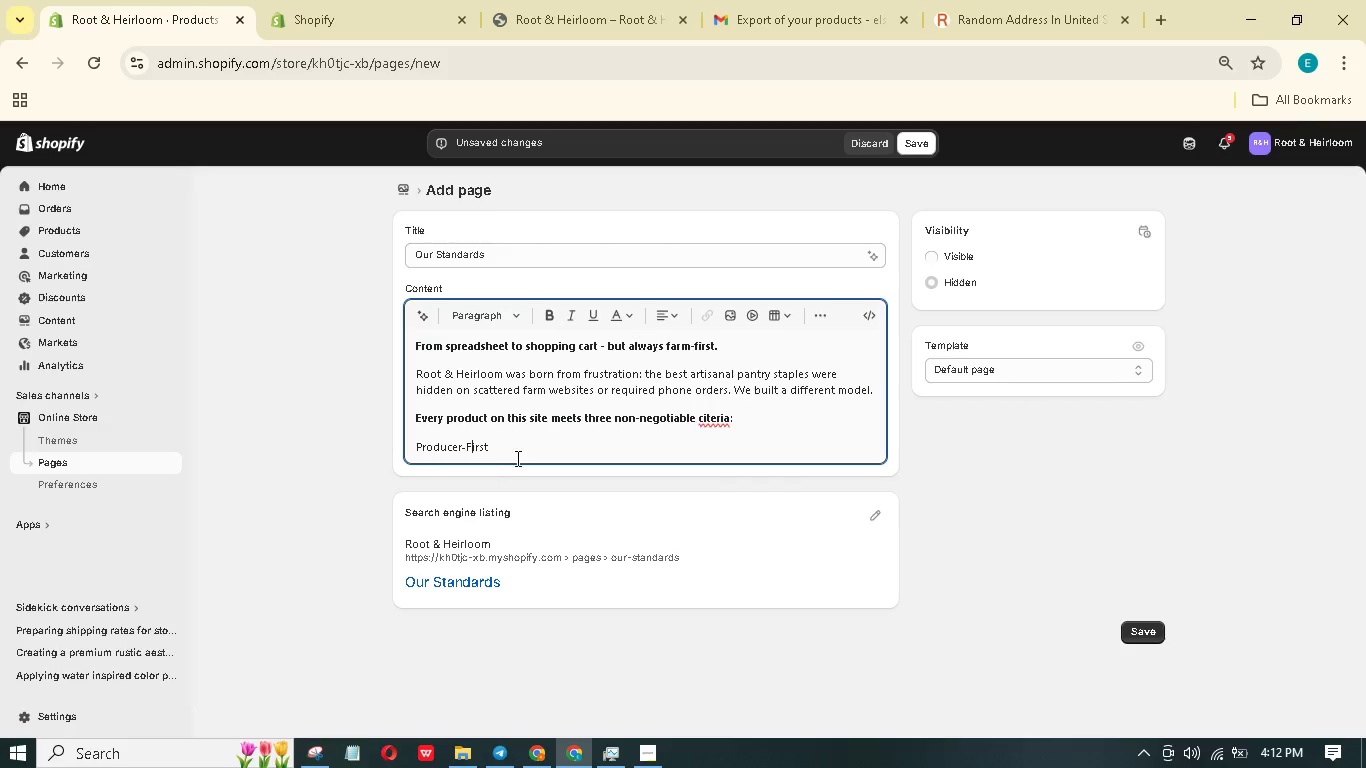 
left_click([517, 458])
 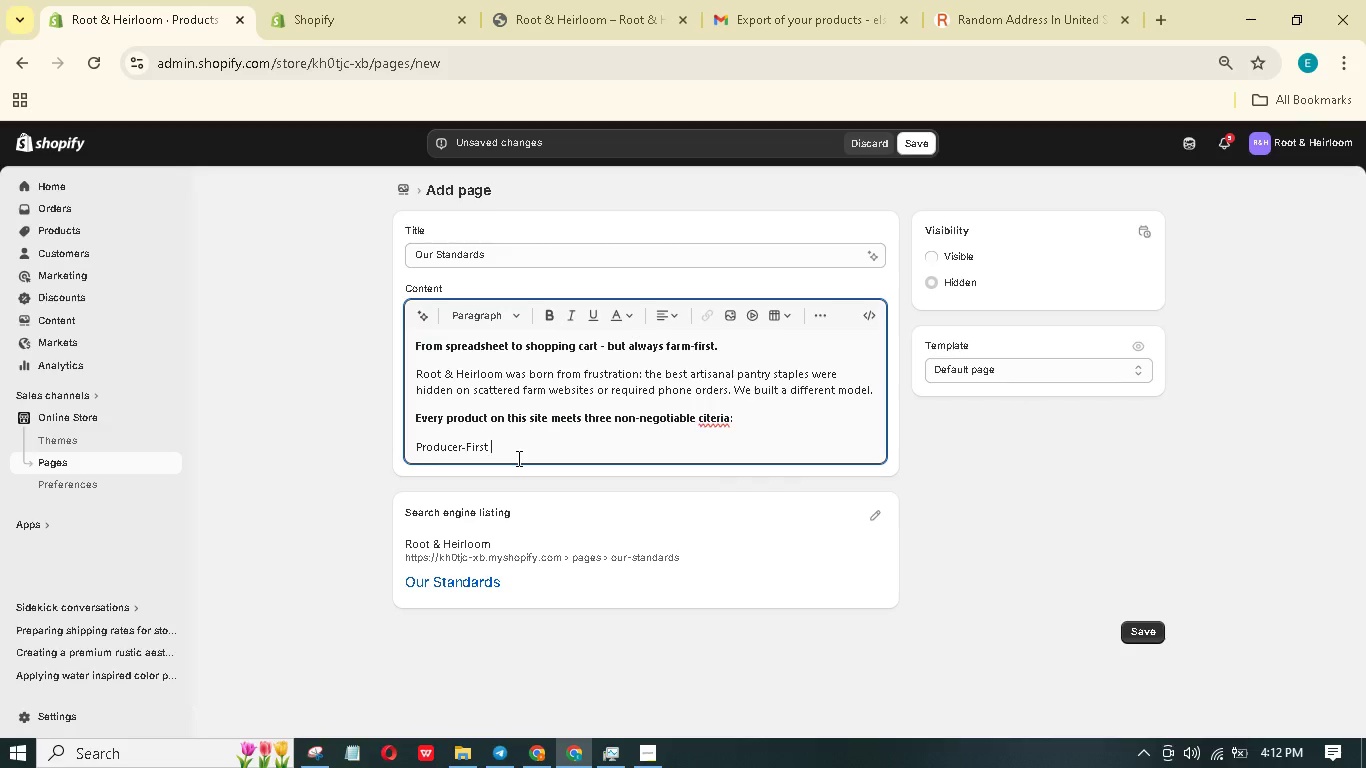 
type(Sourcing)
 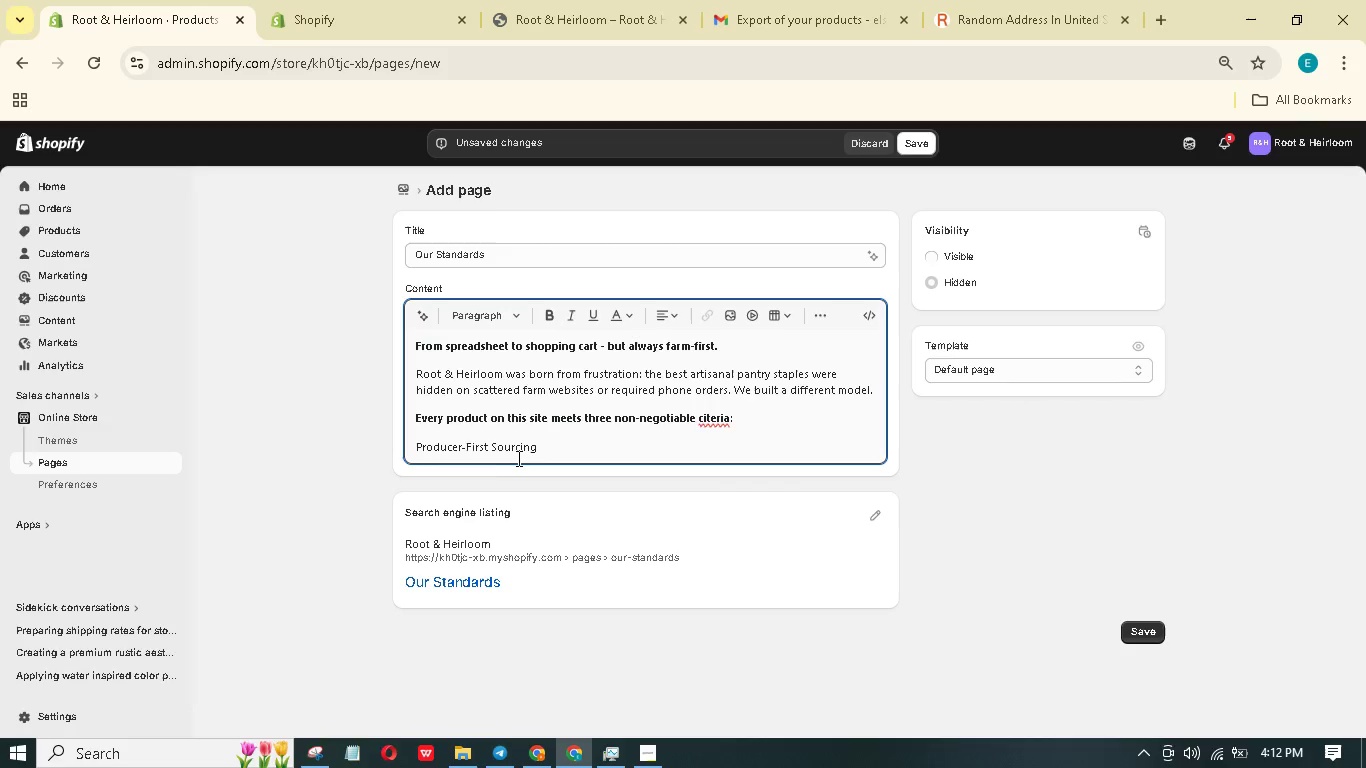 
left_click_drag(start_coordinate=[552, 447], to_coordinate=[413, 445])
 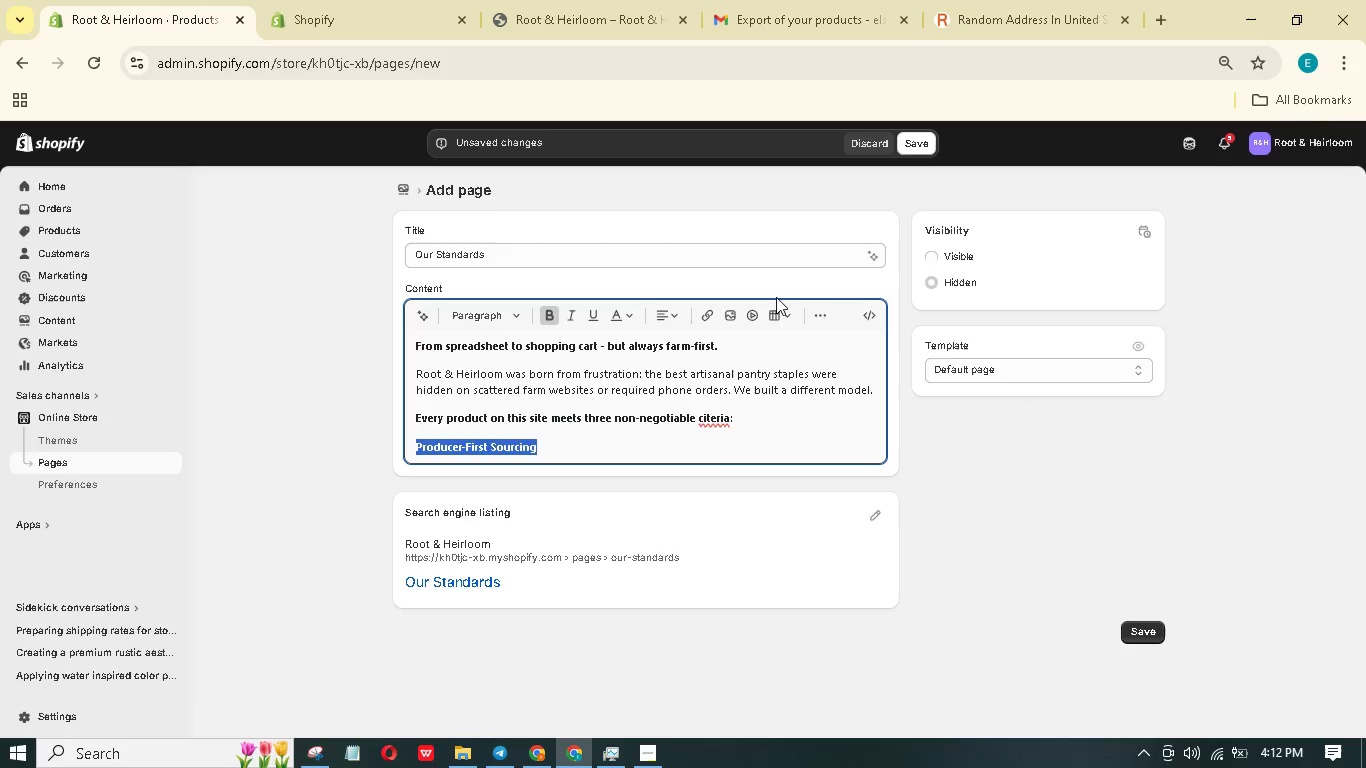 
left_click([825, 311])
 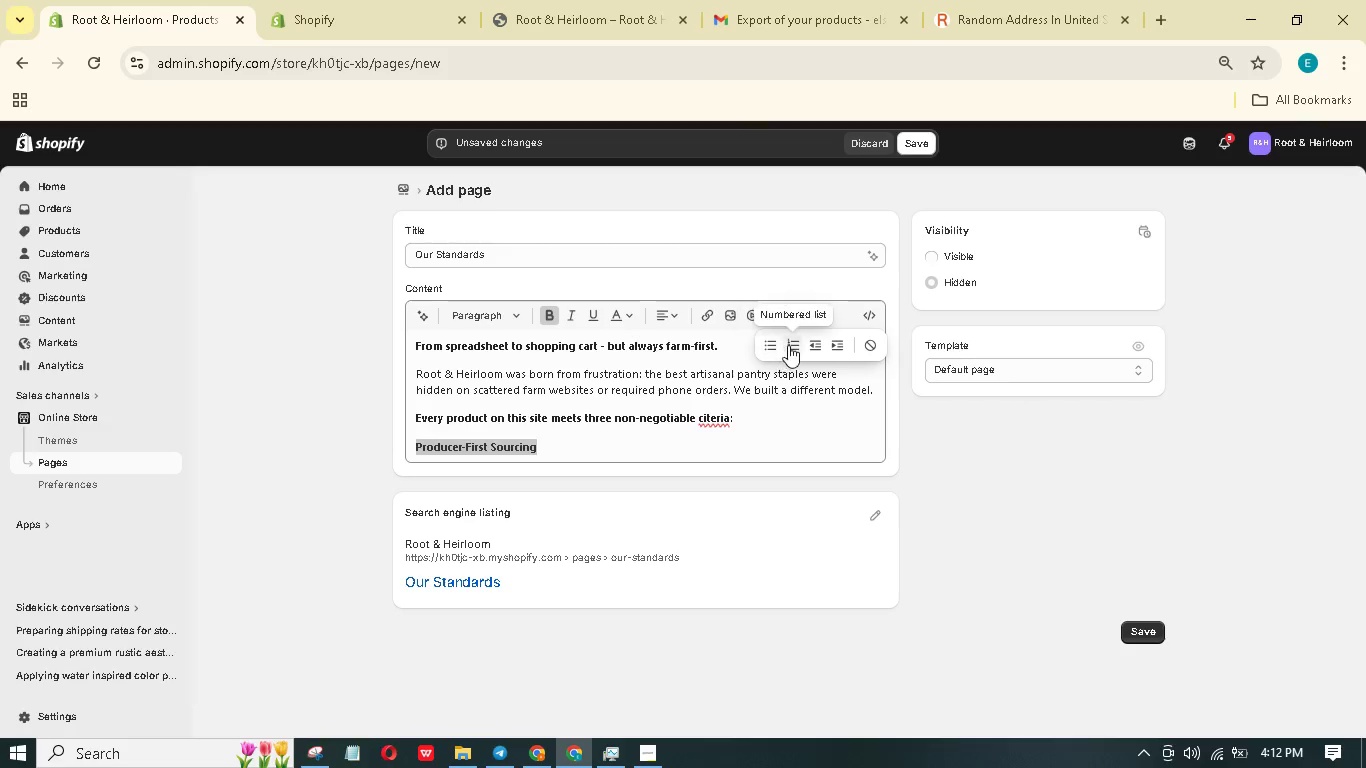 
left_click([789, 344])
 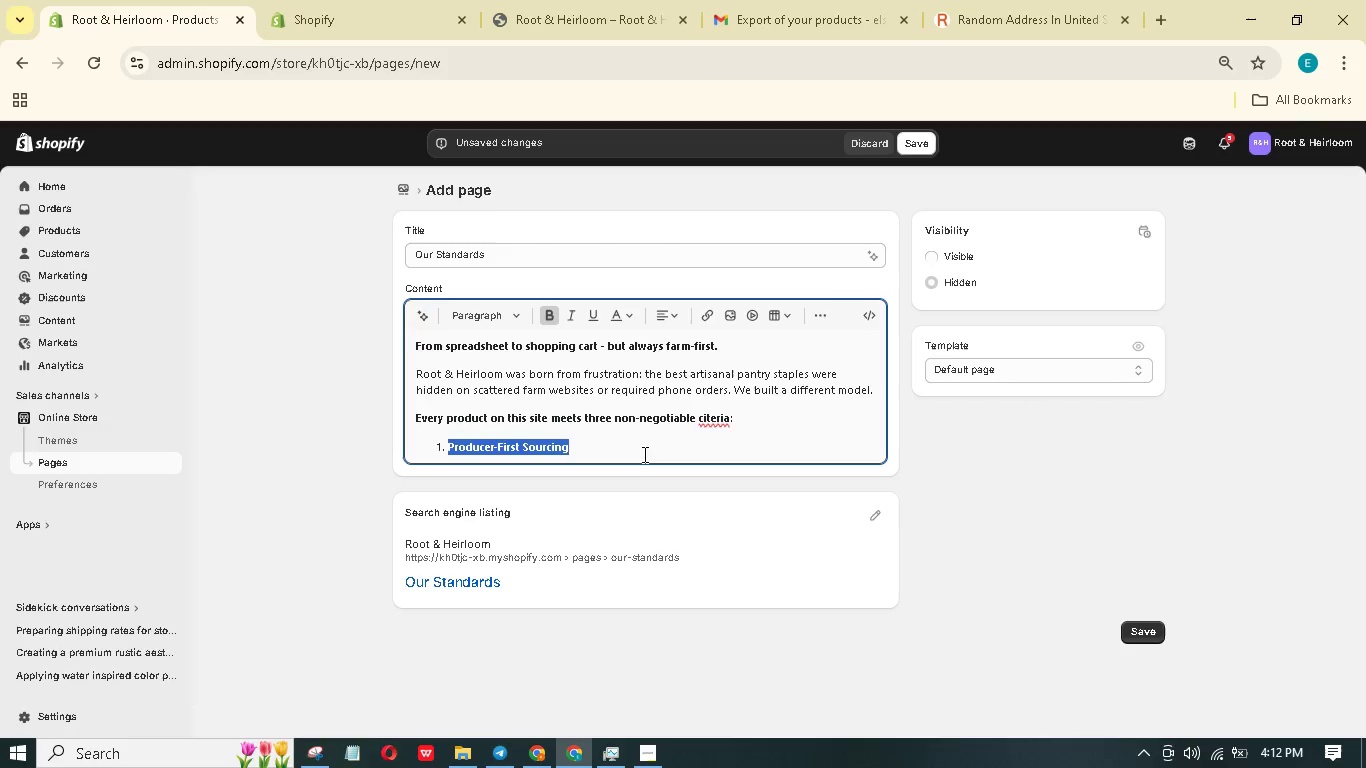 
left_click([641, 449])
 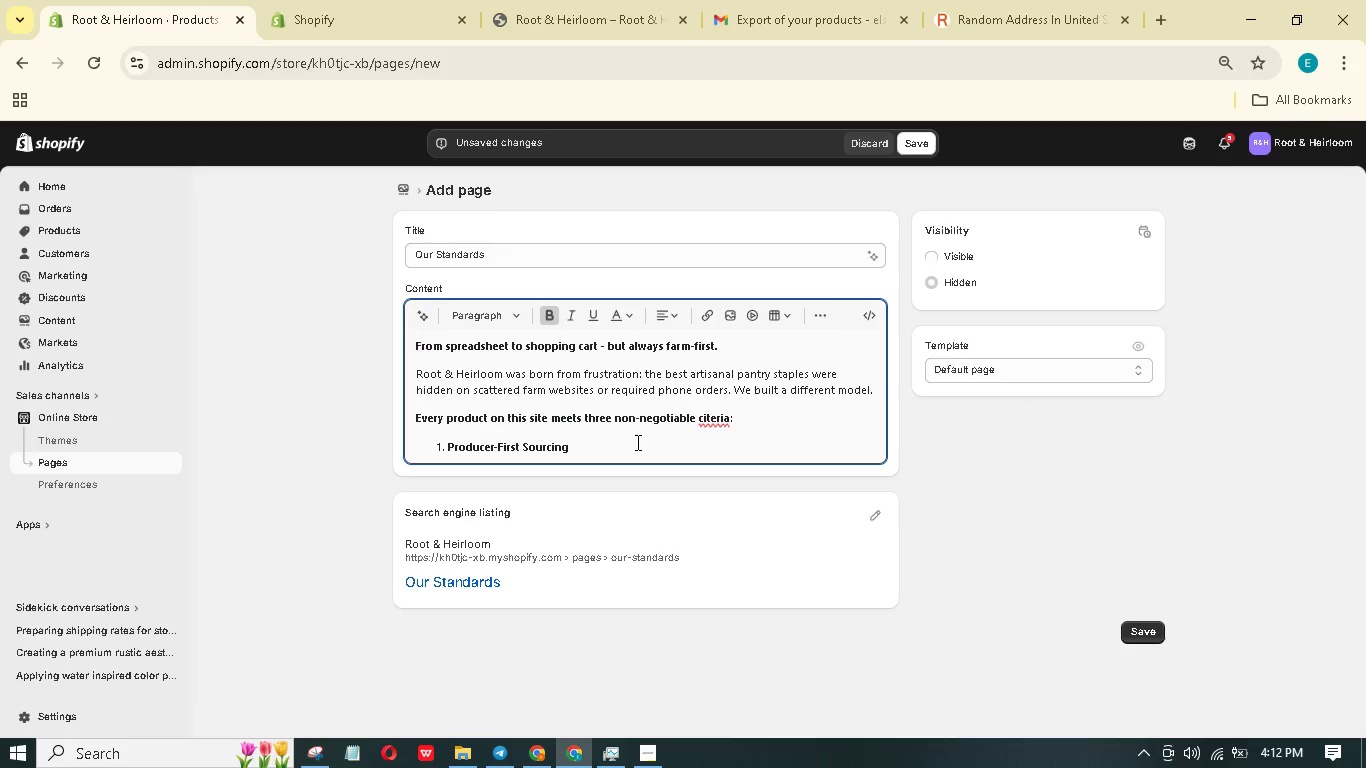 
key(Enter)
 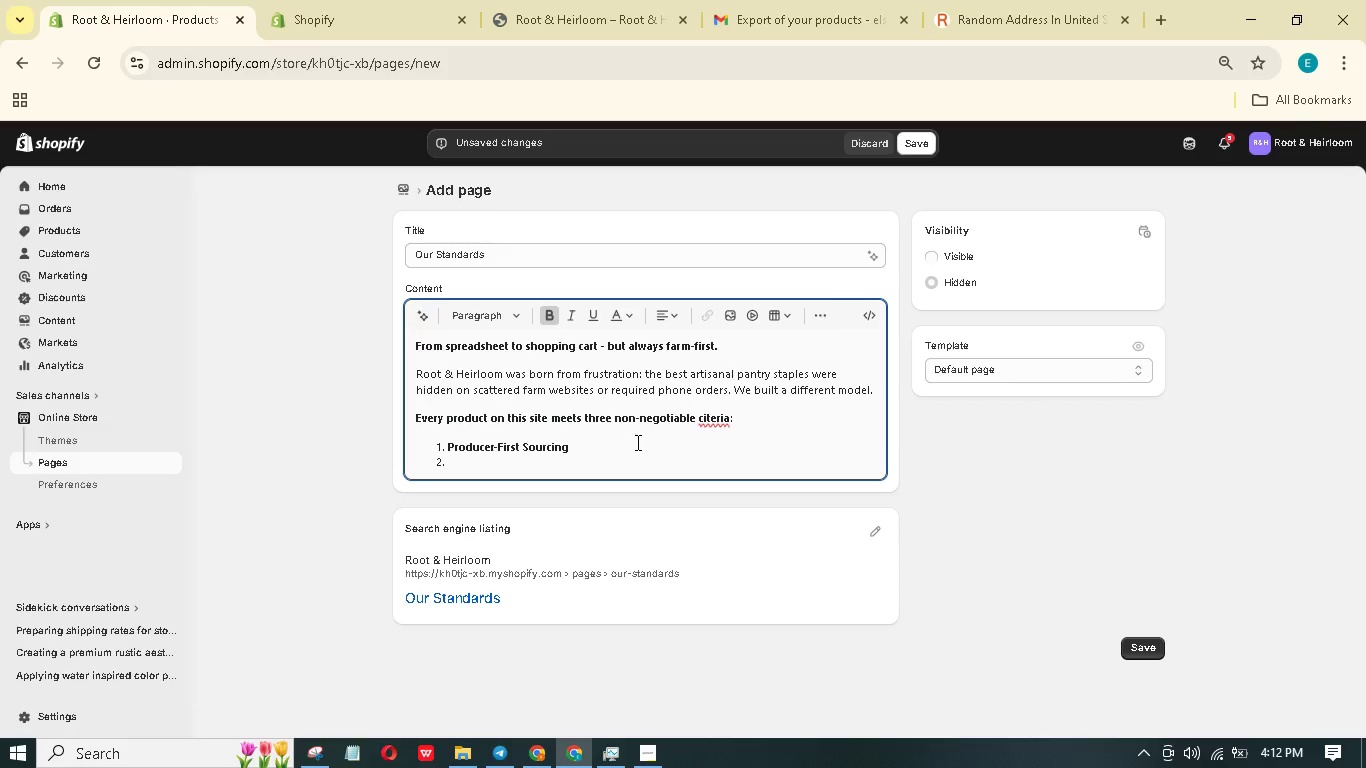 
key(Enter)
 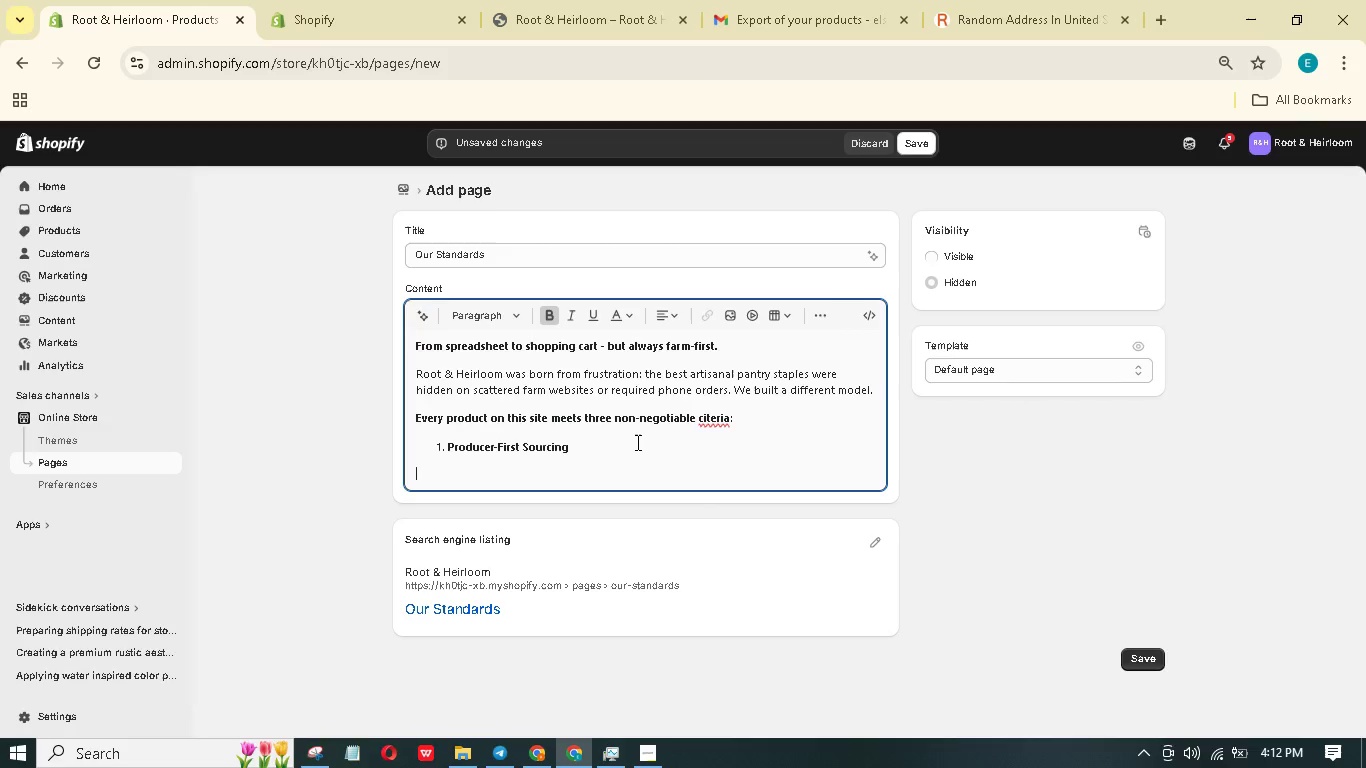 
hold_key(key=ShiftLeft, duration=0.56)
 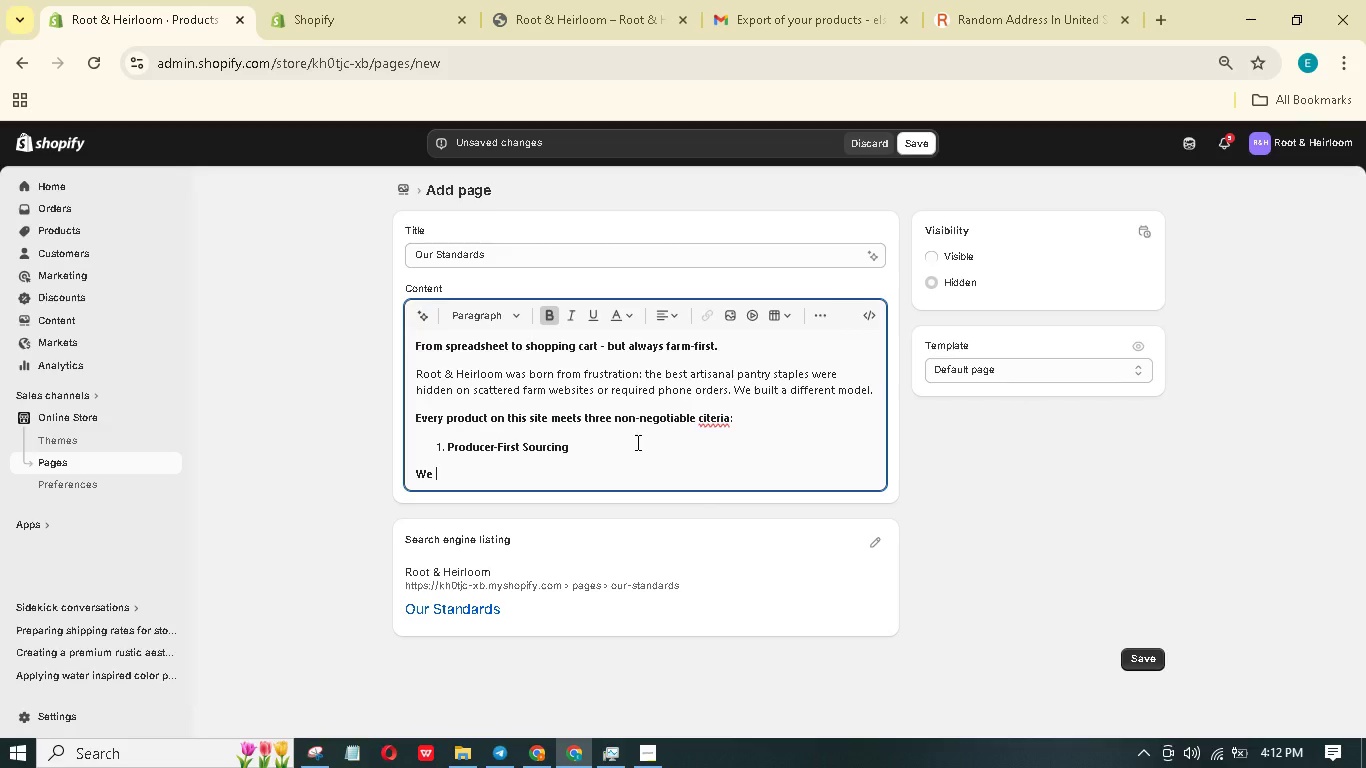 
hold_key(key=W, duration=0.34)
 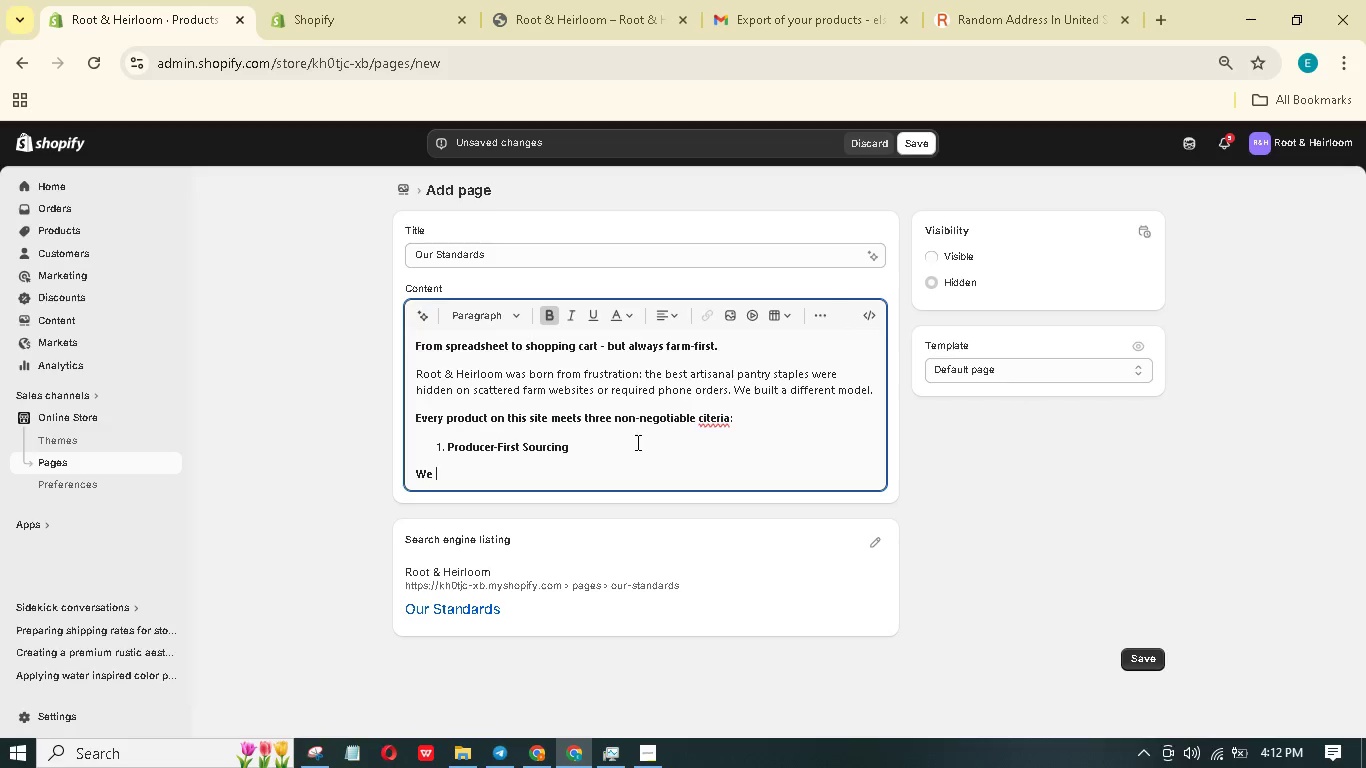 
key(E)
 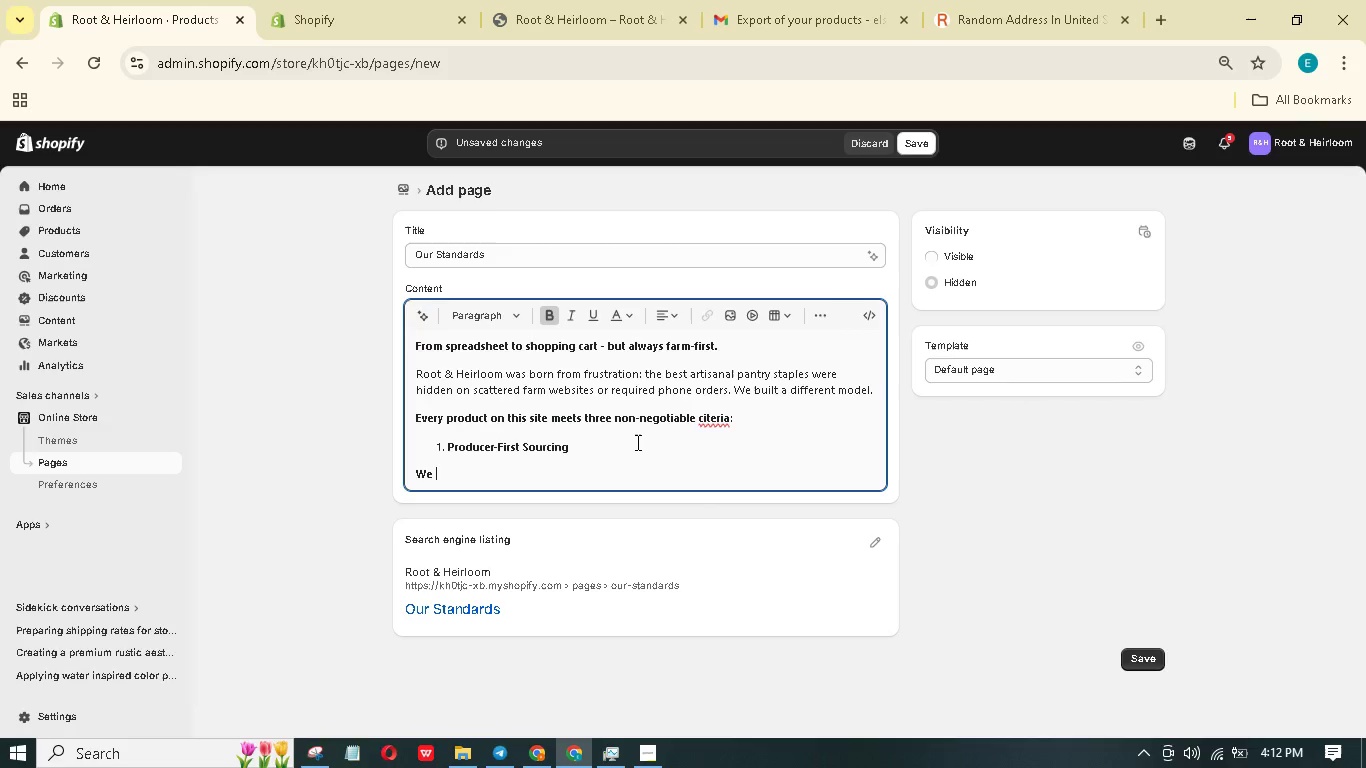 
key(Space)
 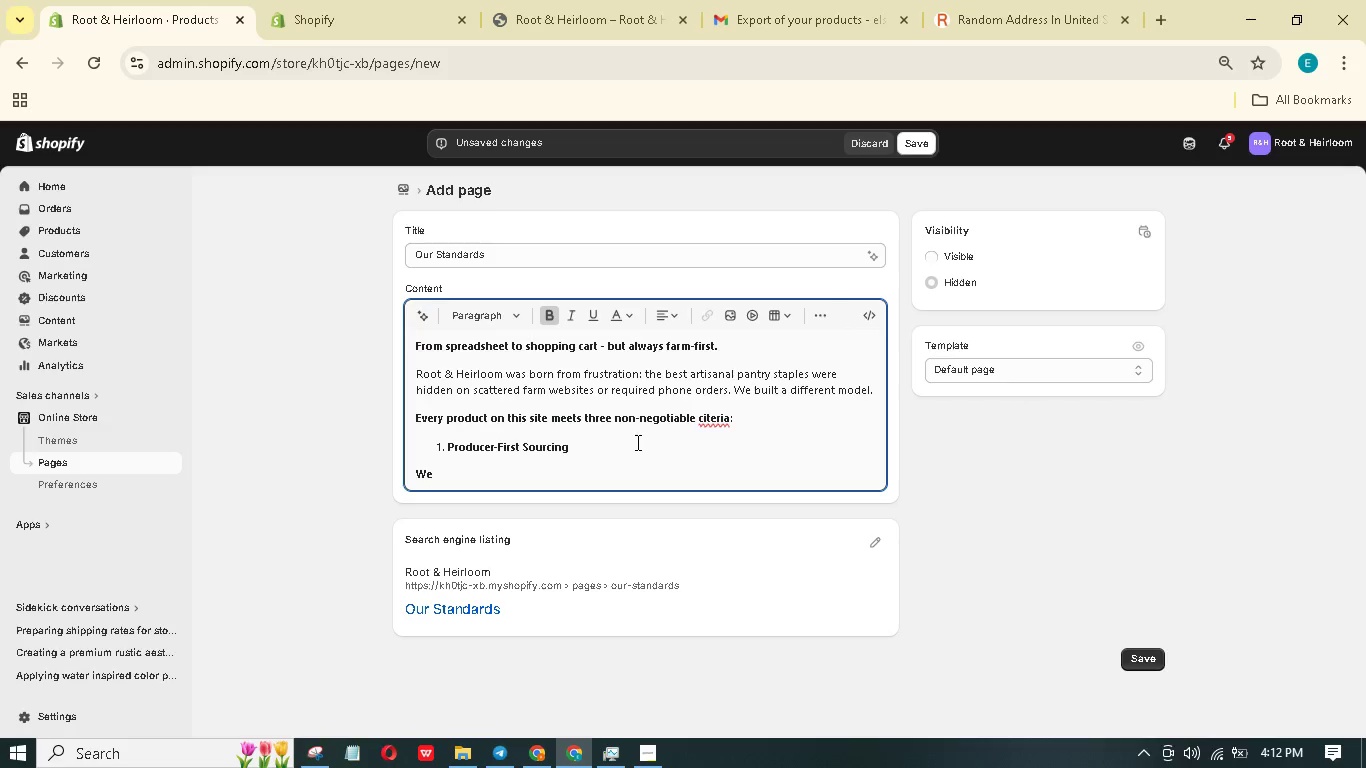 
key(Backspace)
 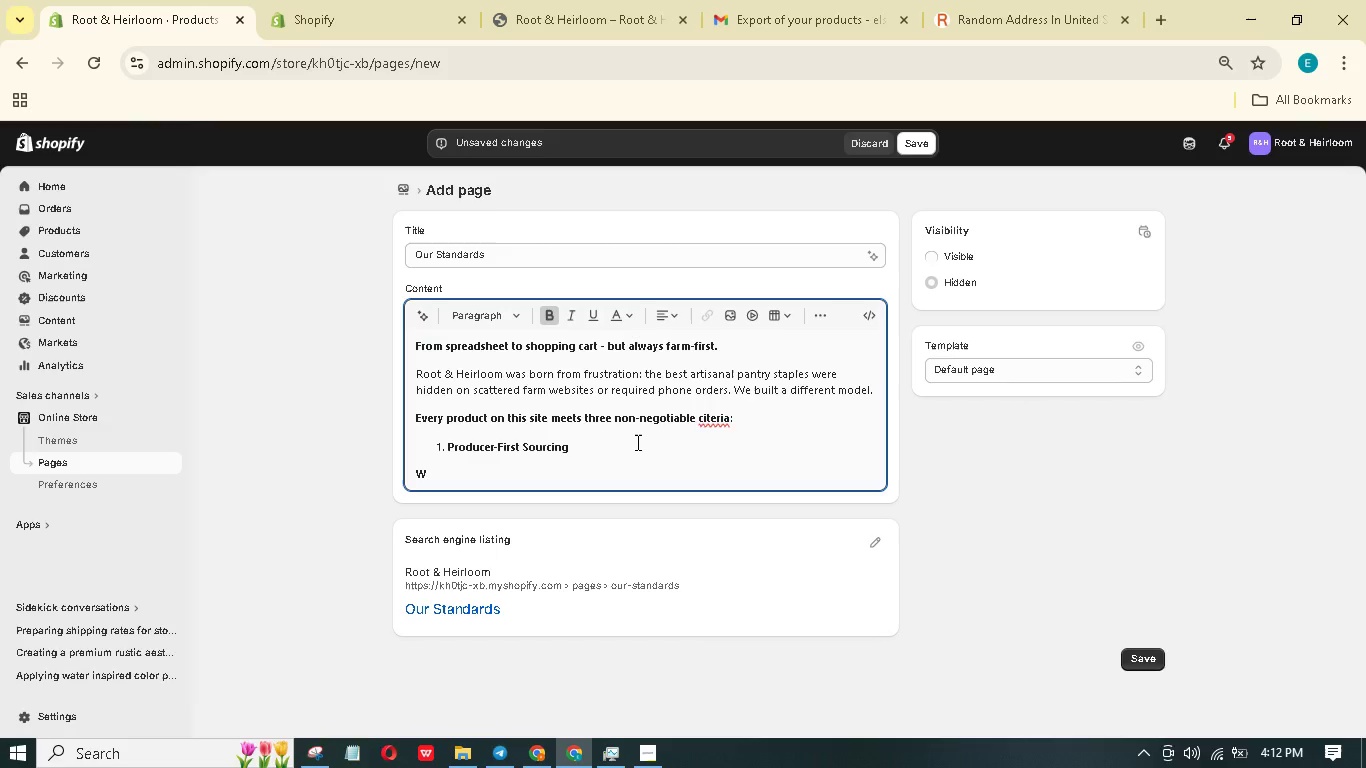 
key(Backspace)
 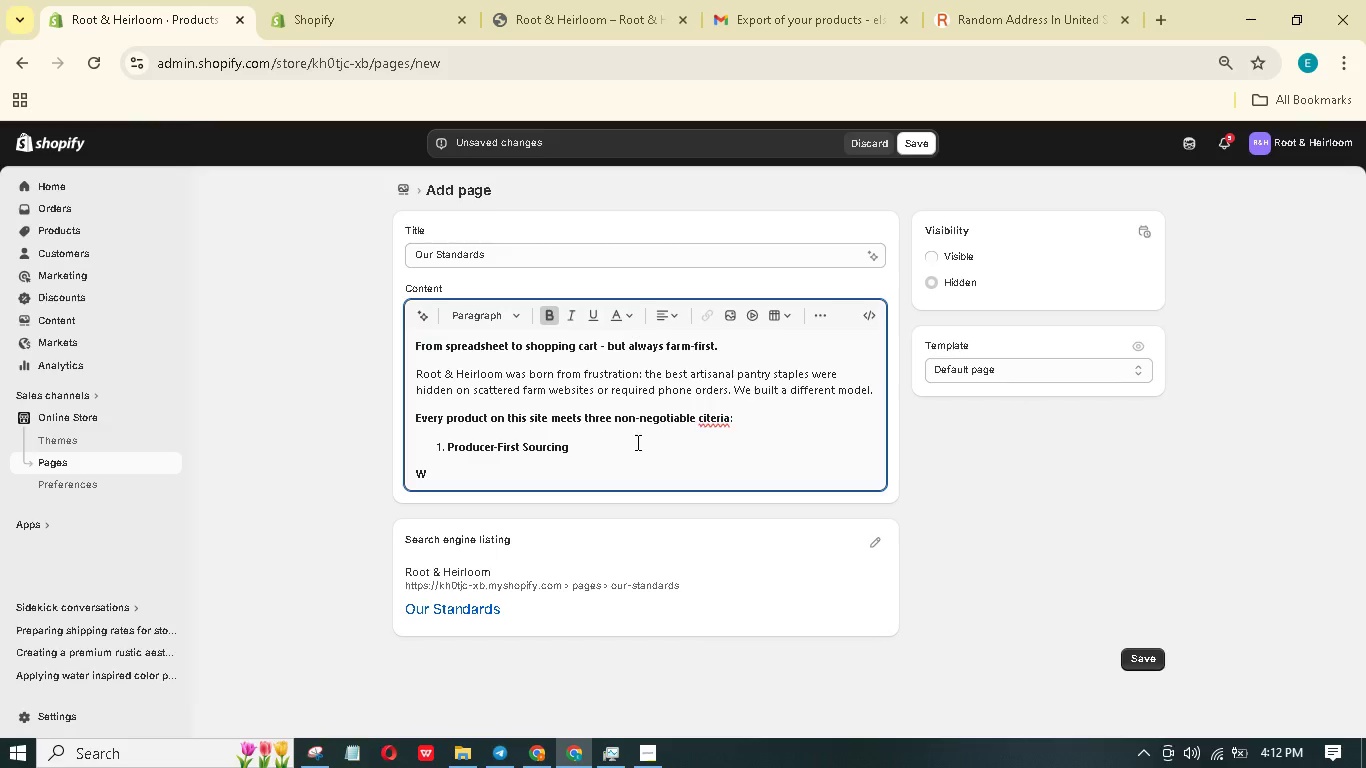 
key(Backspace)
 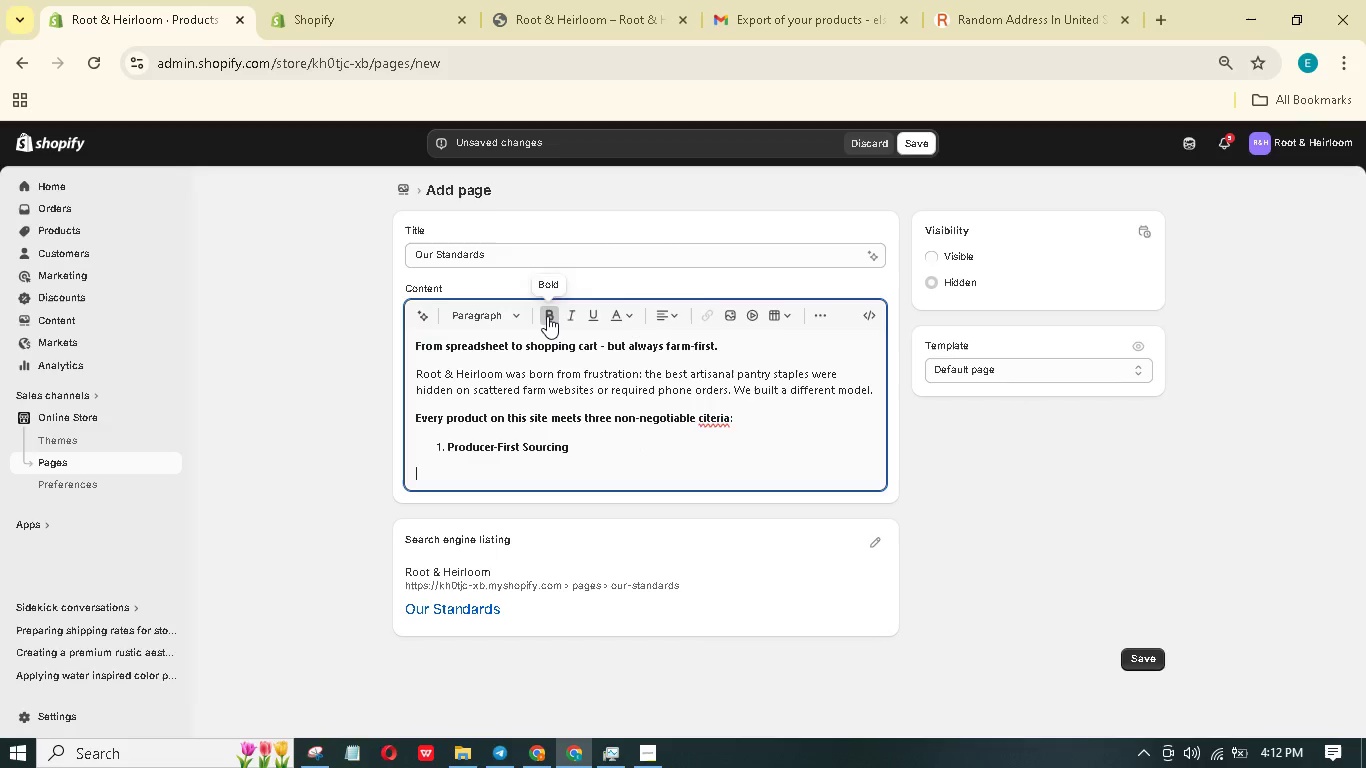 
type(We ork directly with independant farms and small-batch makers - no distributers, no middlemen. )
 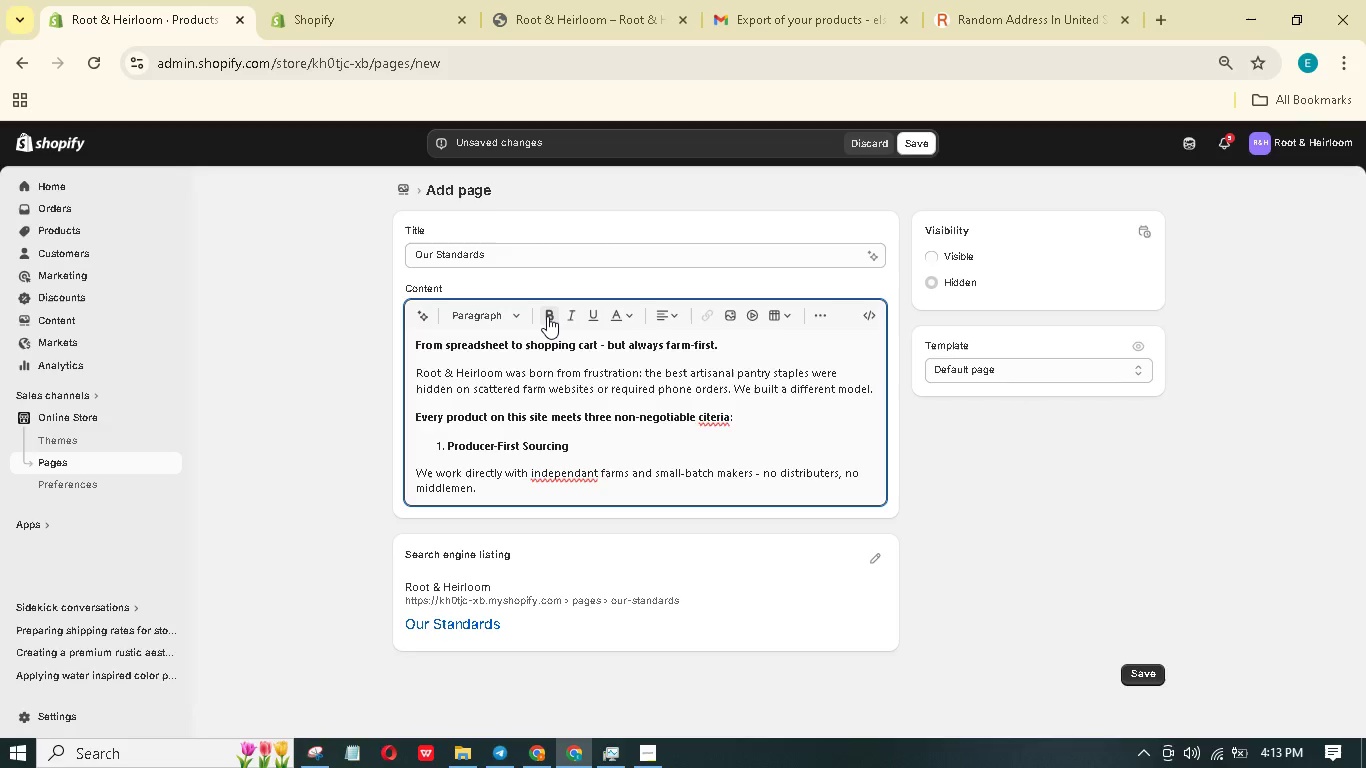 
key(E)
 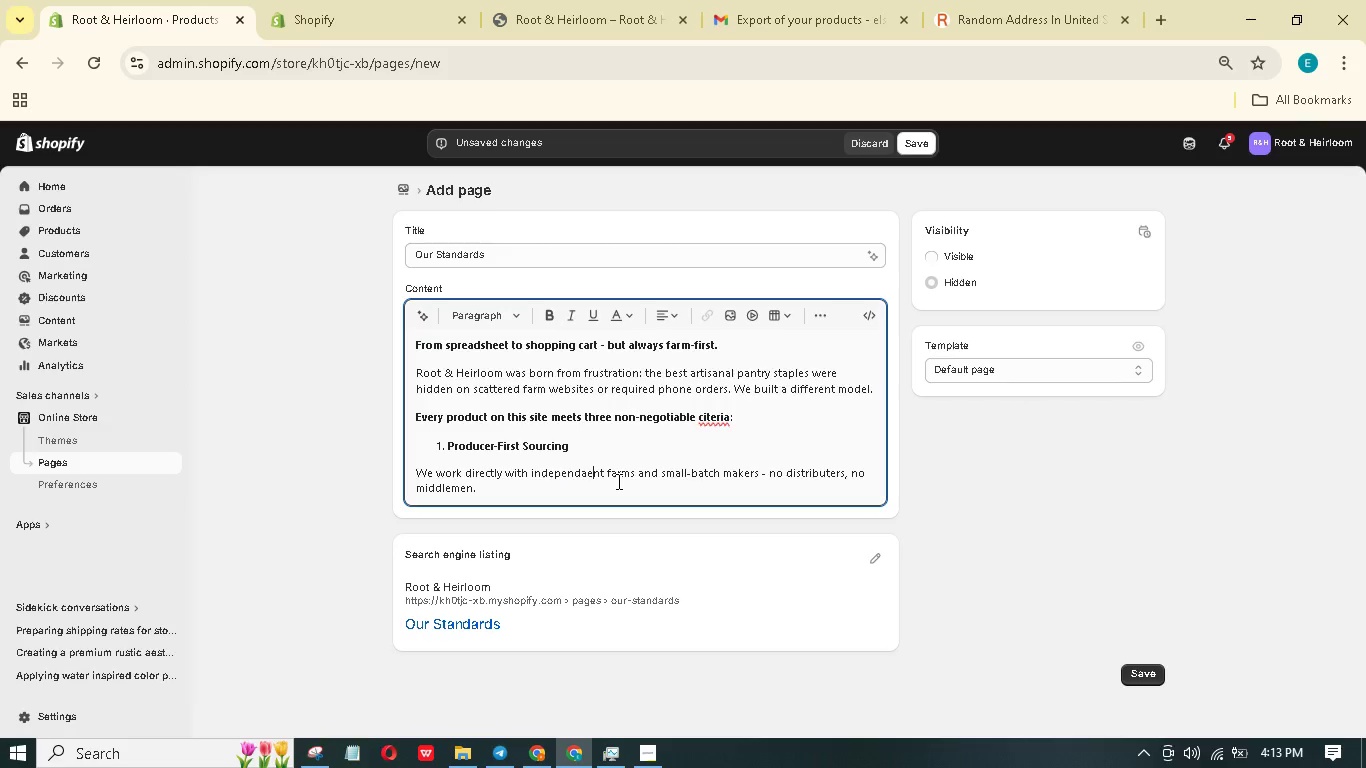 
key(ArrowLeft)
 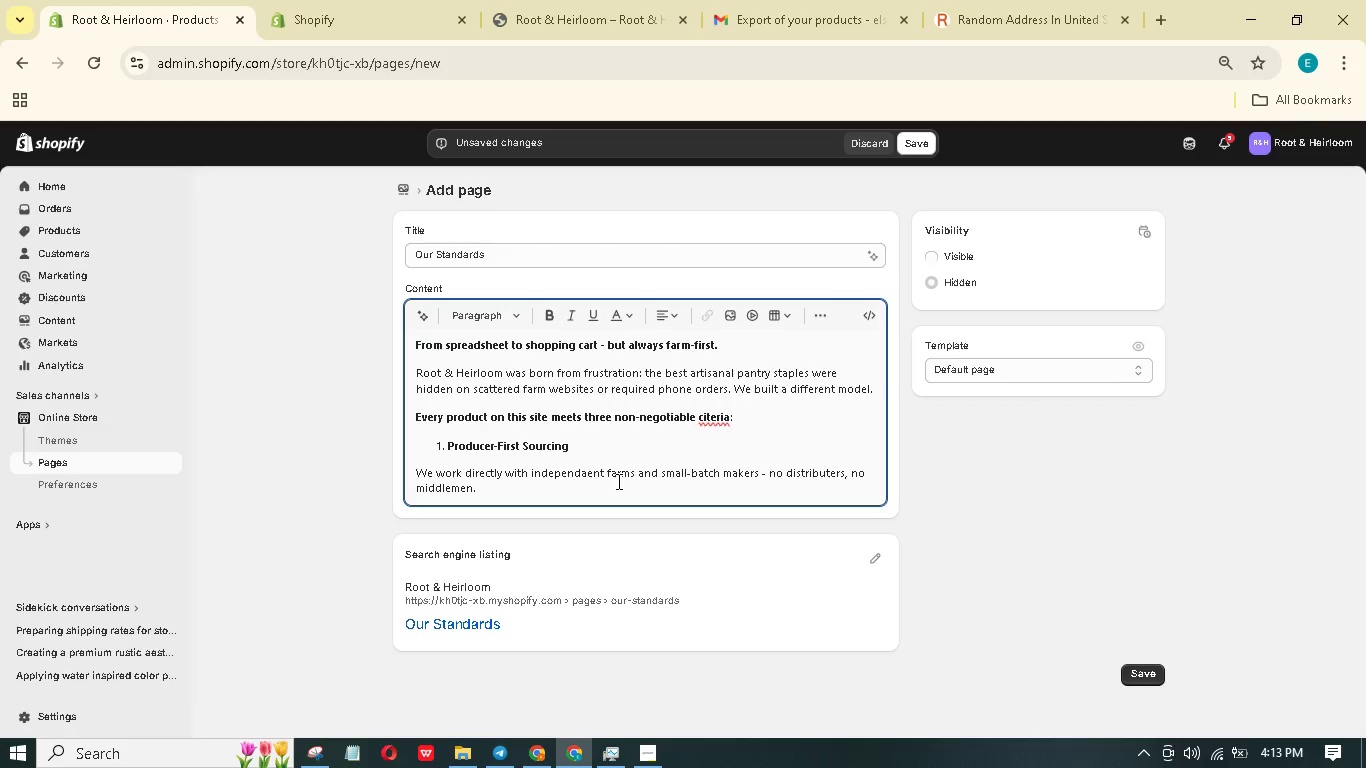 
key(ArrowRight)
 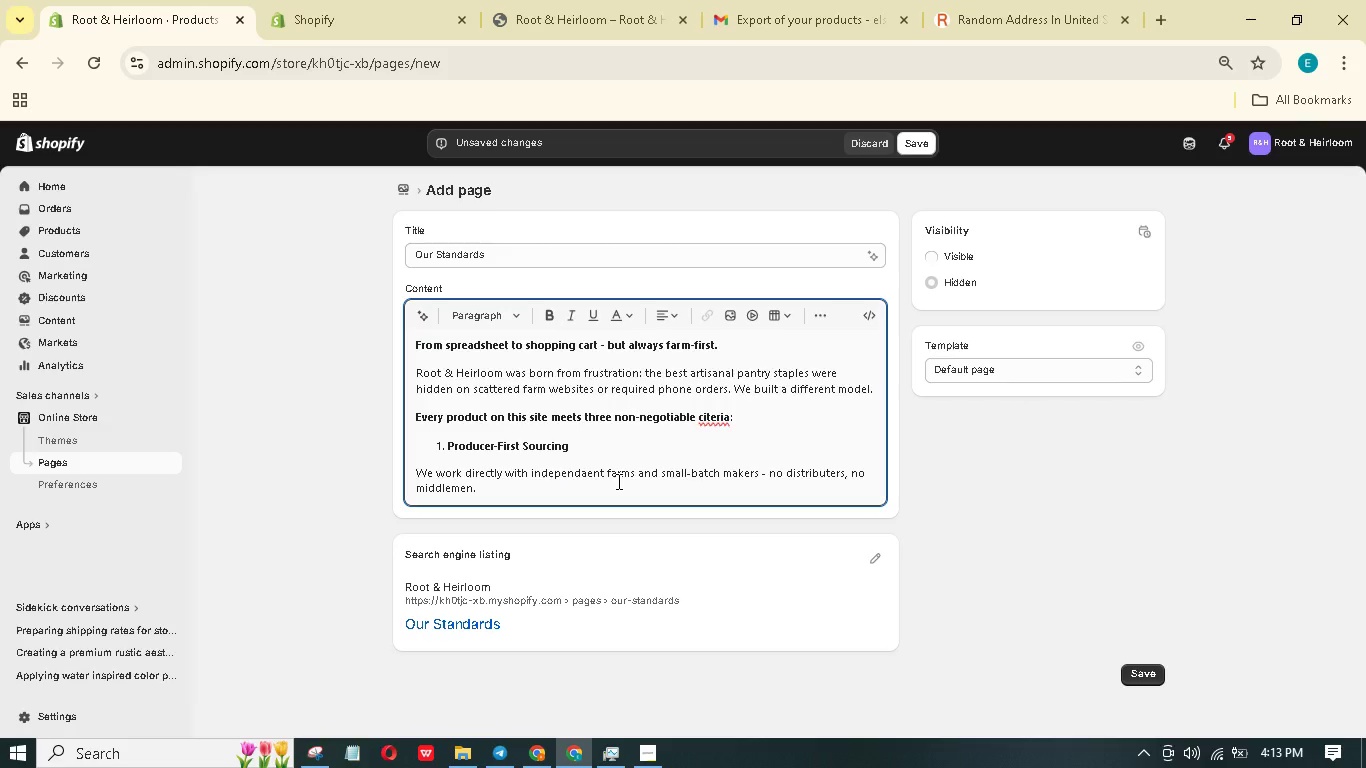 
key(Backspace)
 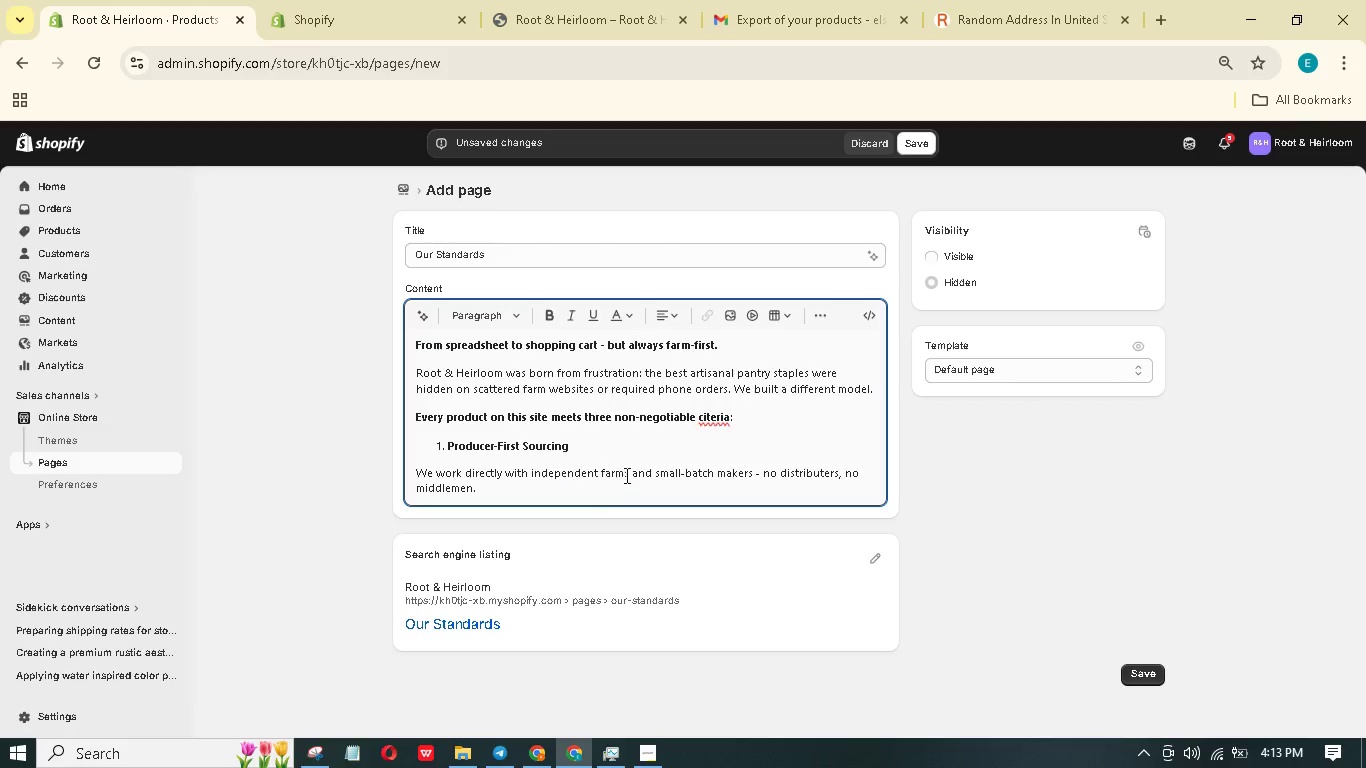 
left_click([629, 487])
 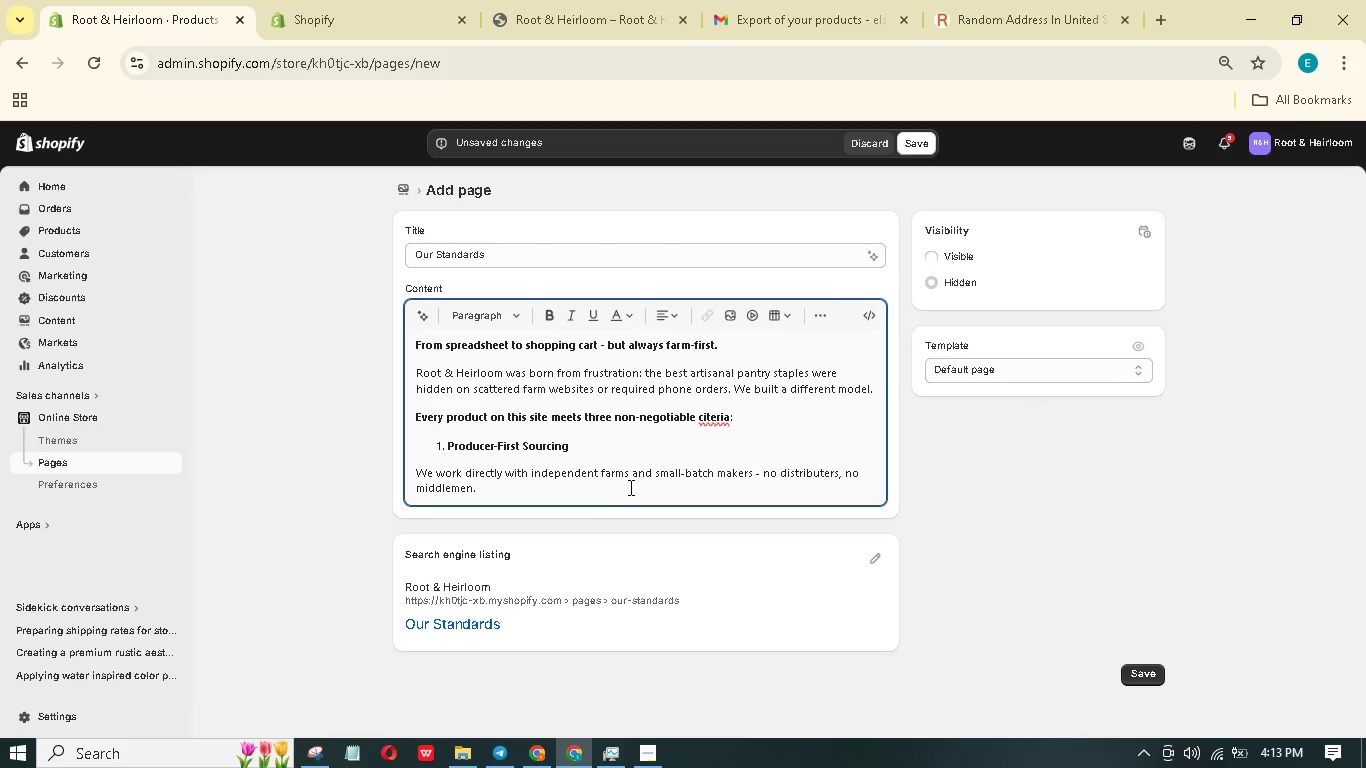 
type(Each "Producr ORIGIn" LIne in our )
 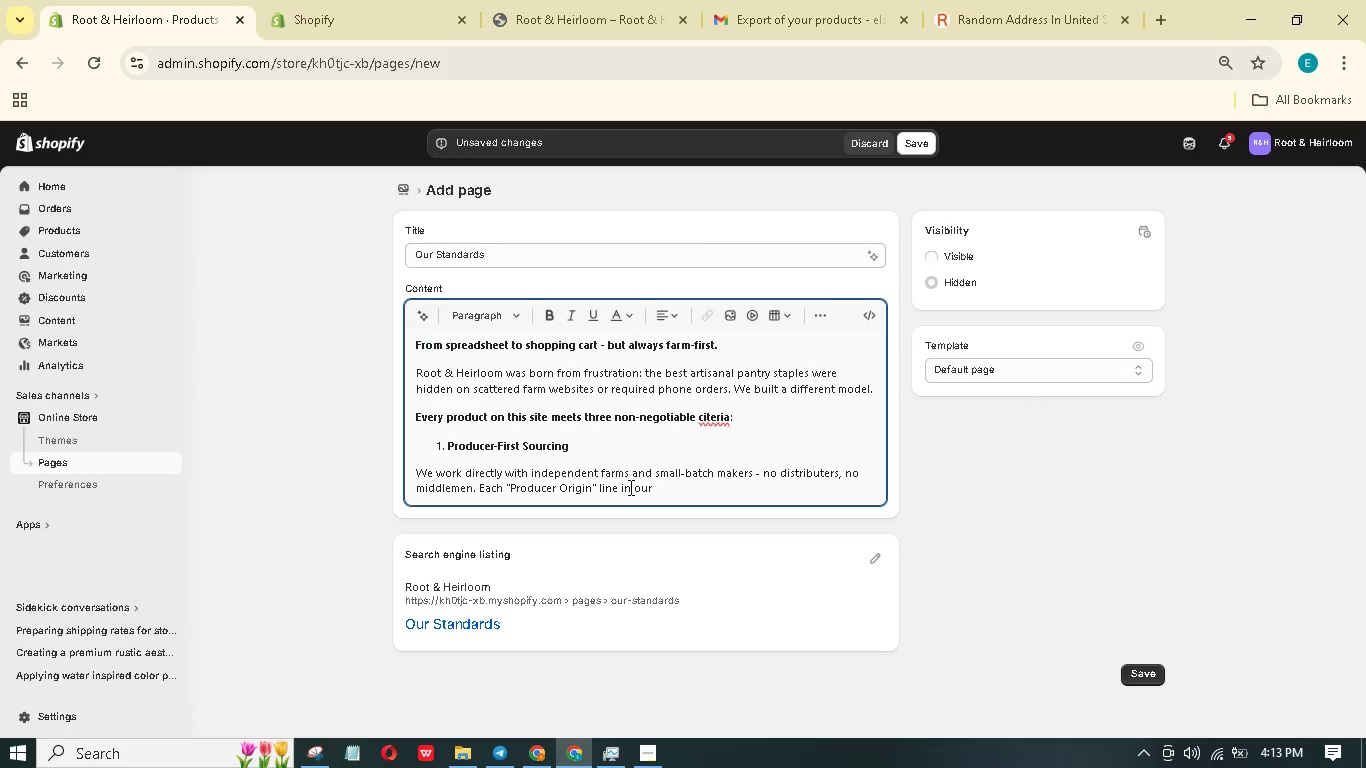 
wait(13.48)
 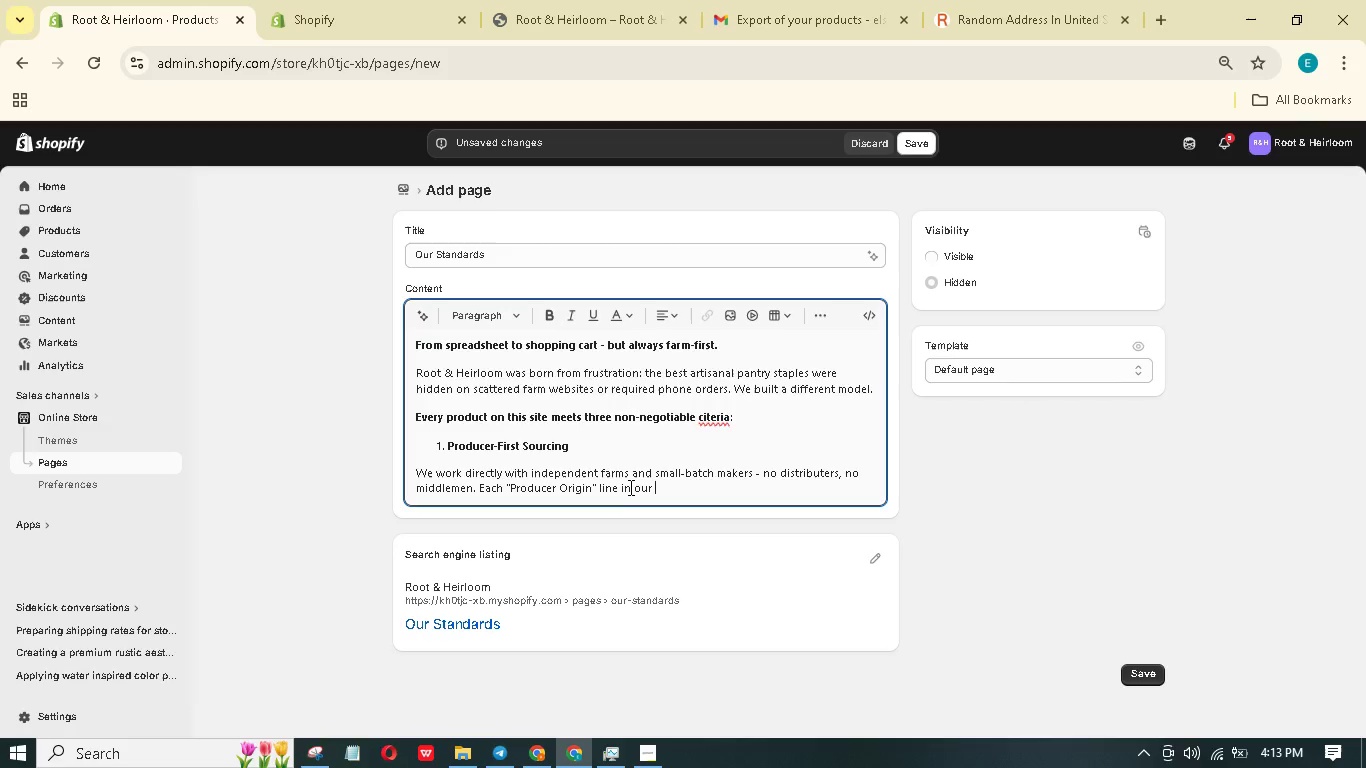 
left_click([702, 416])
 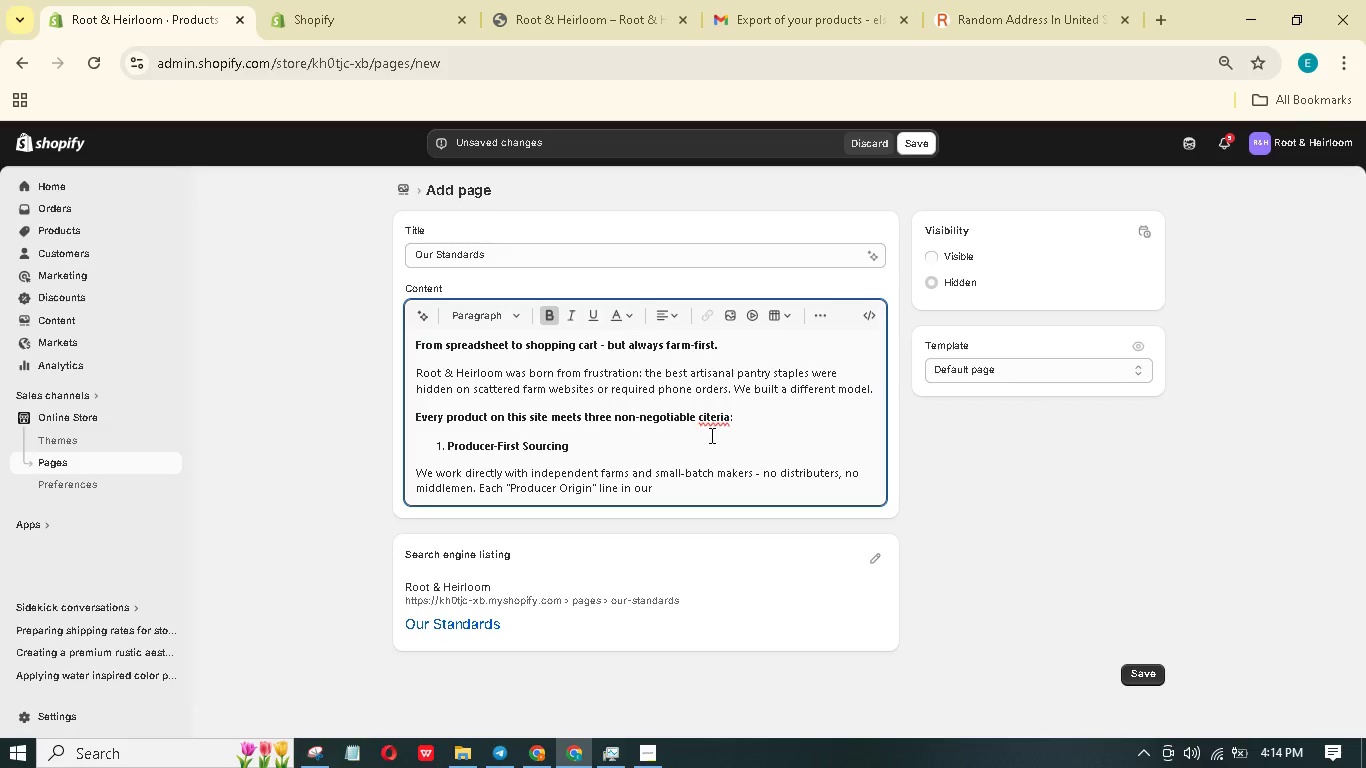 
key(R)
 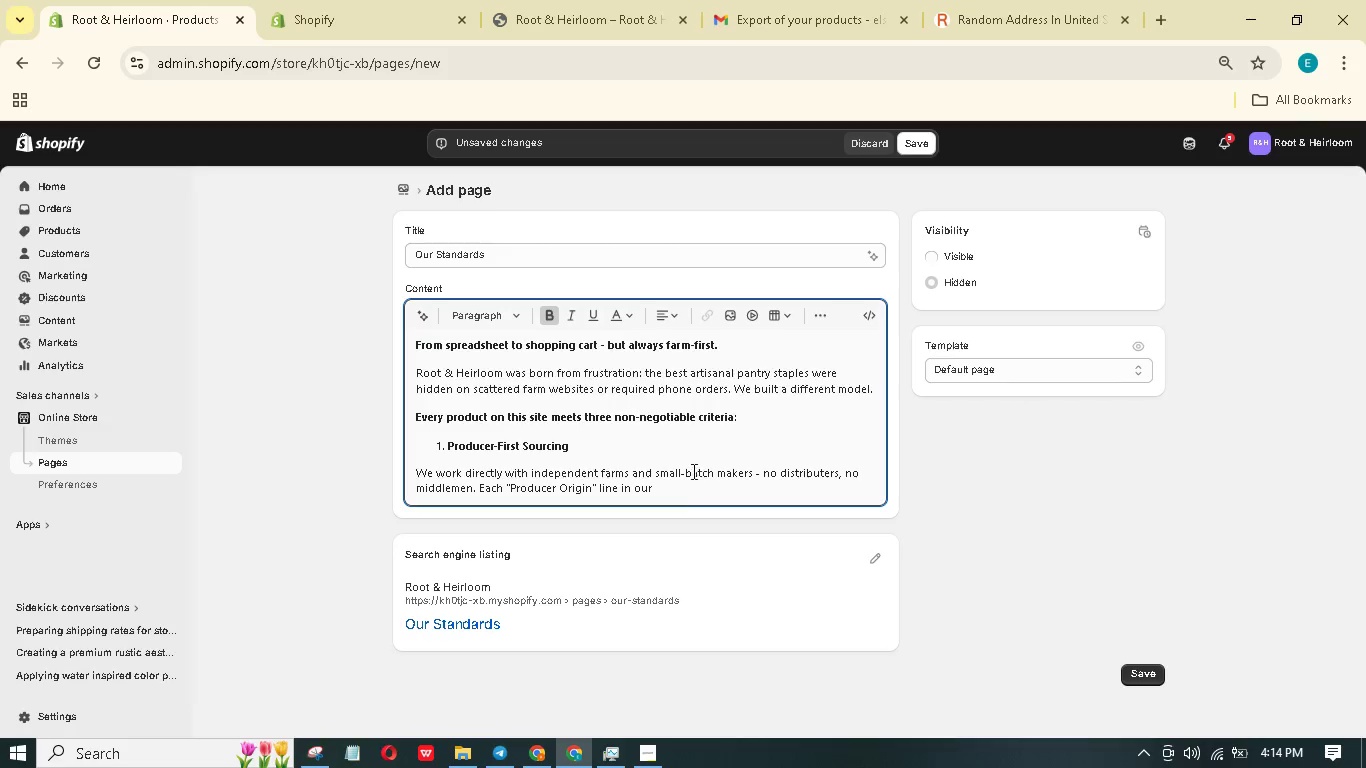 
left_click([685, 497])
 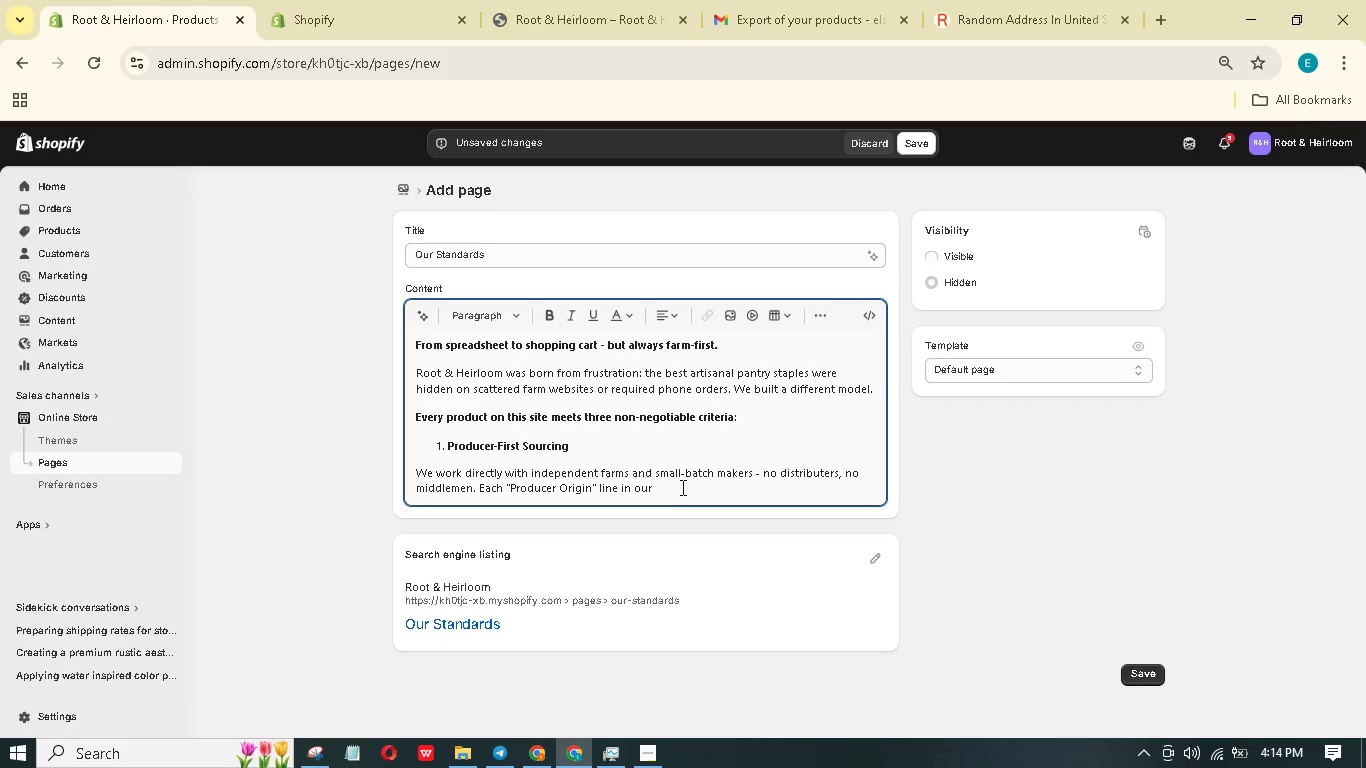 
wait(6.5)
 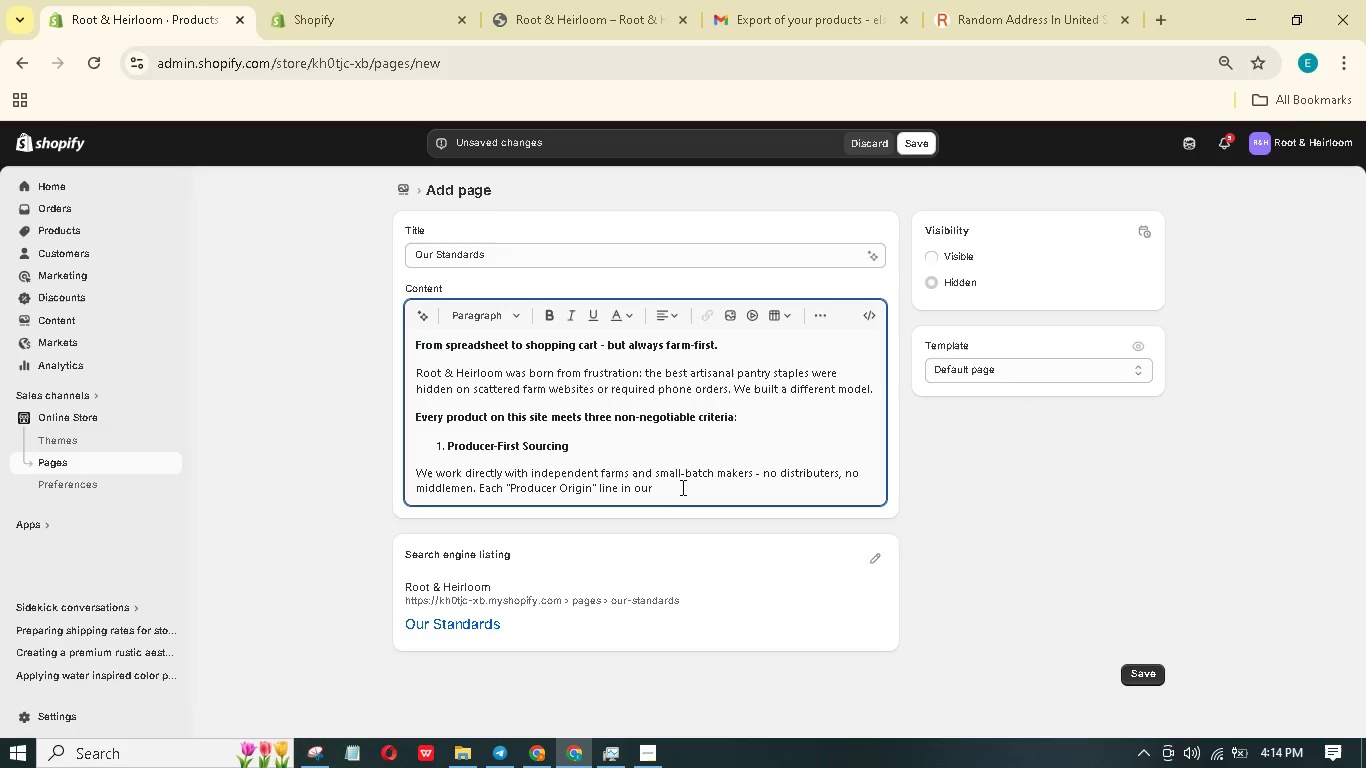 
type(product descriptions names the specific farm or )
 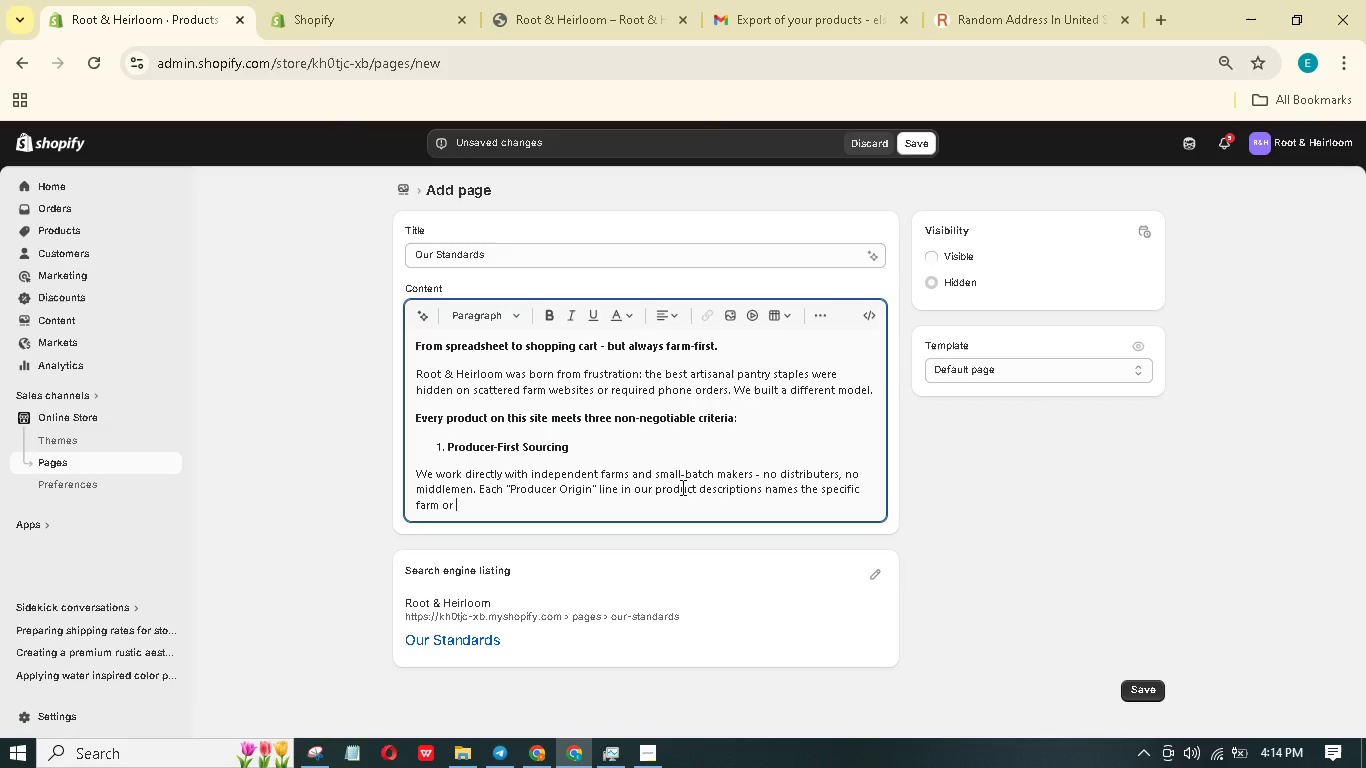 
wait(21.2)
 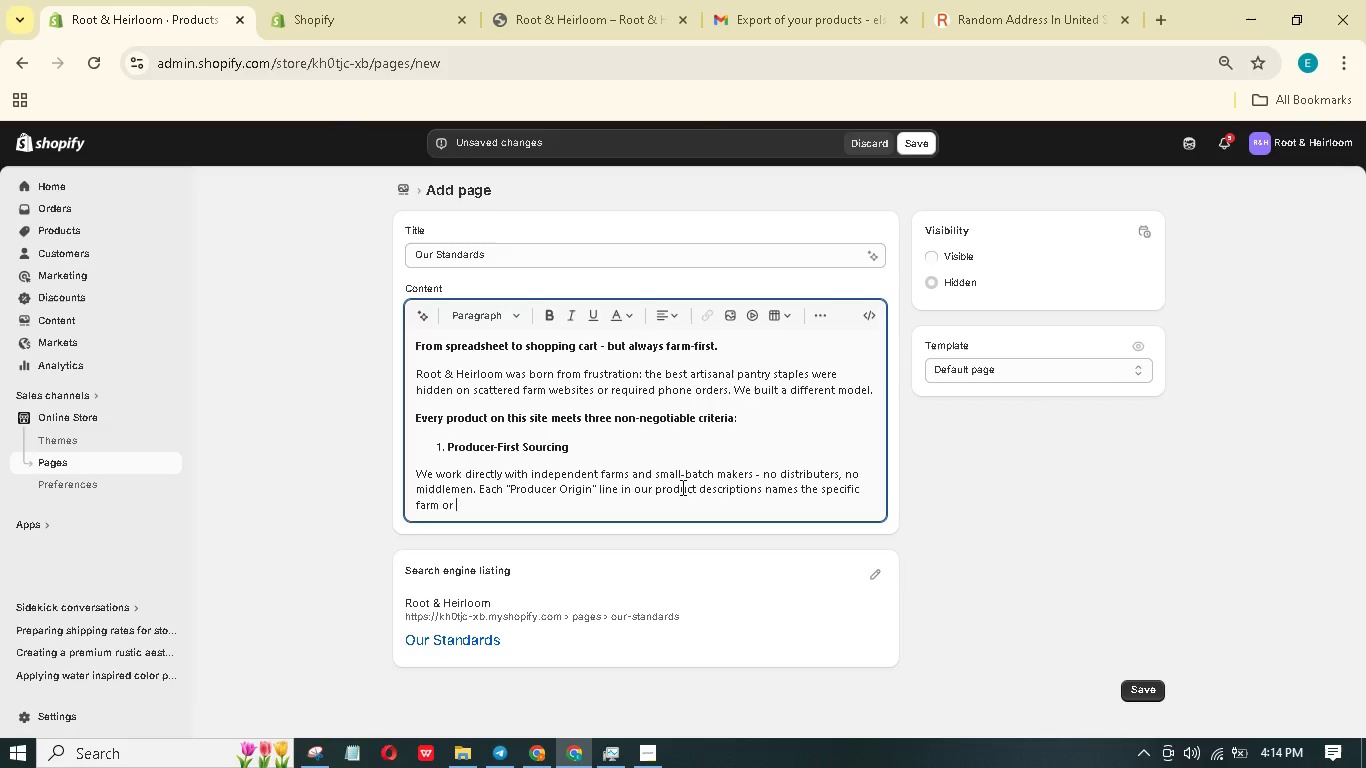 
type(kitchen. )
 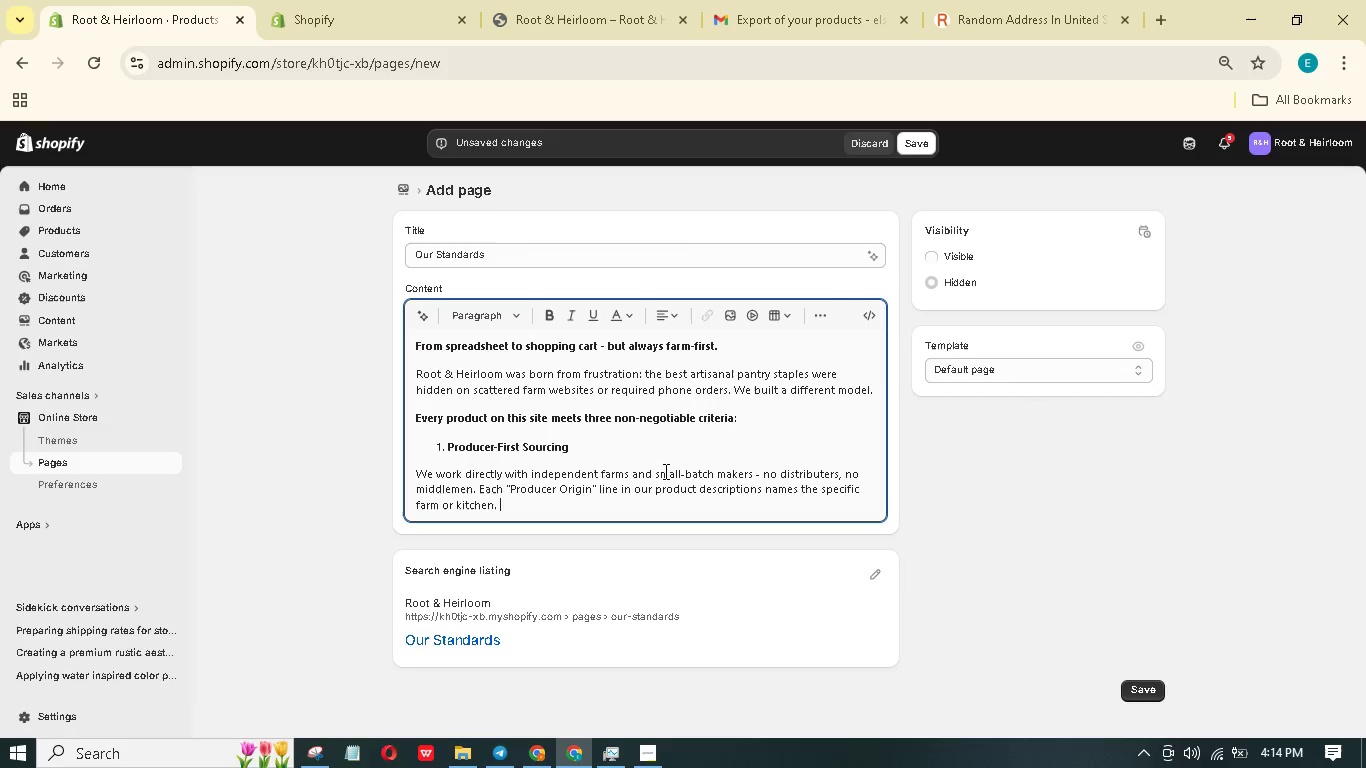 
type(You can look them up. Some are fourth-generation grain growers; others are two-person fermentaries. all are paid within 15 days of your order 9we front the cost))
 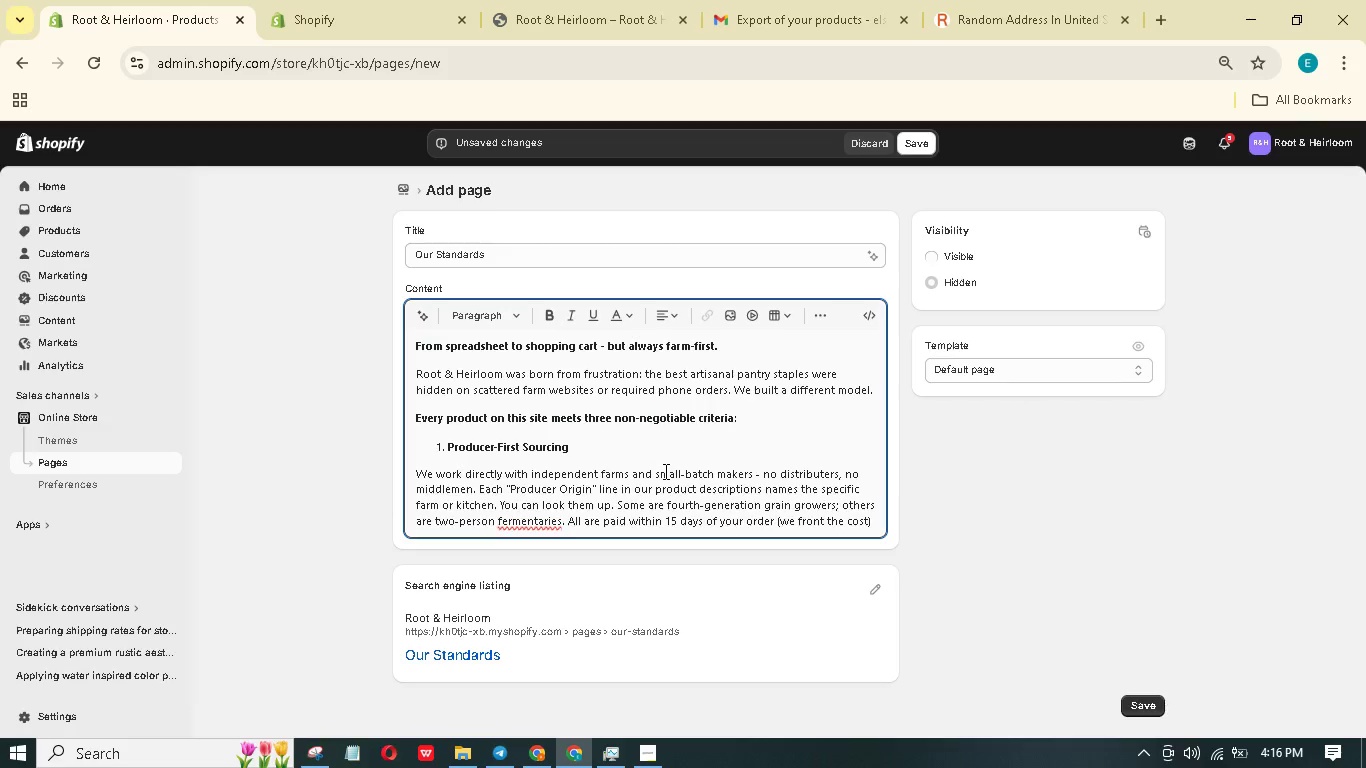 
left_click([544, 517])
 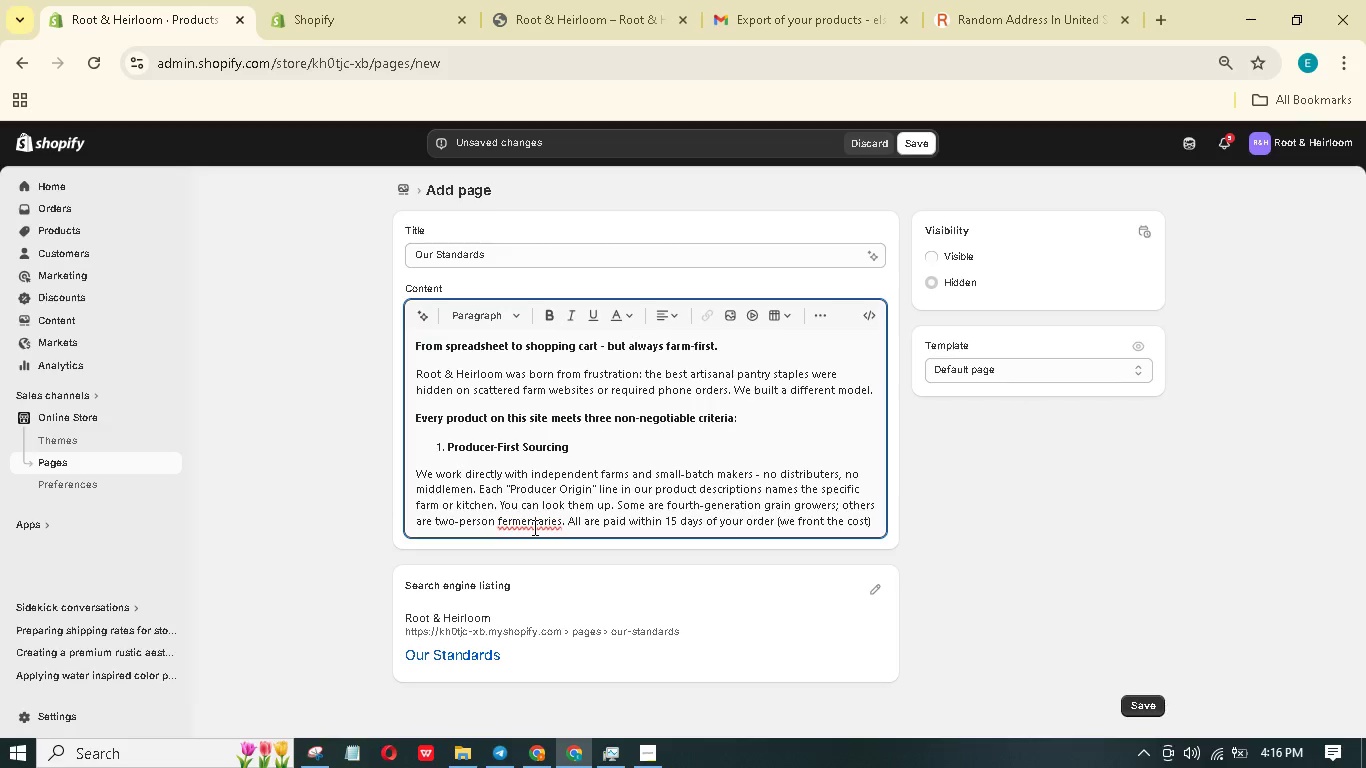 
wait(22.59)
 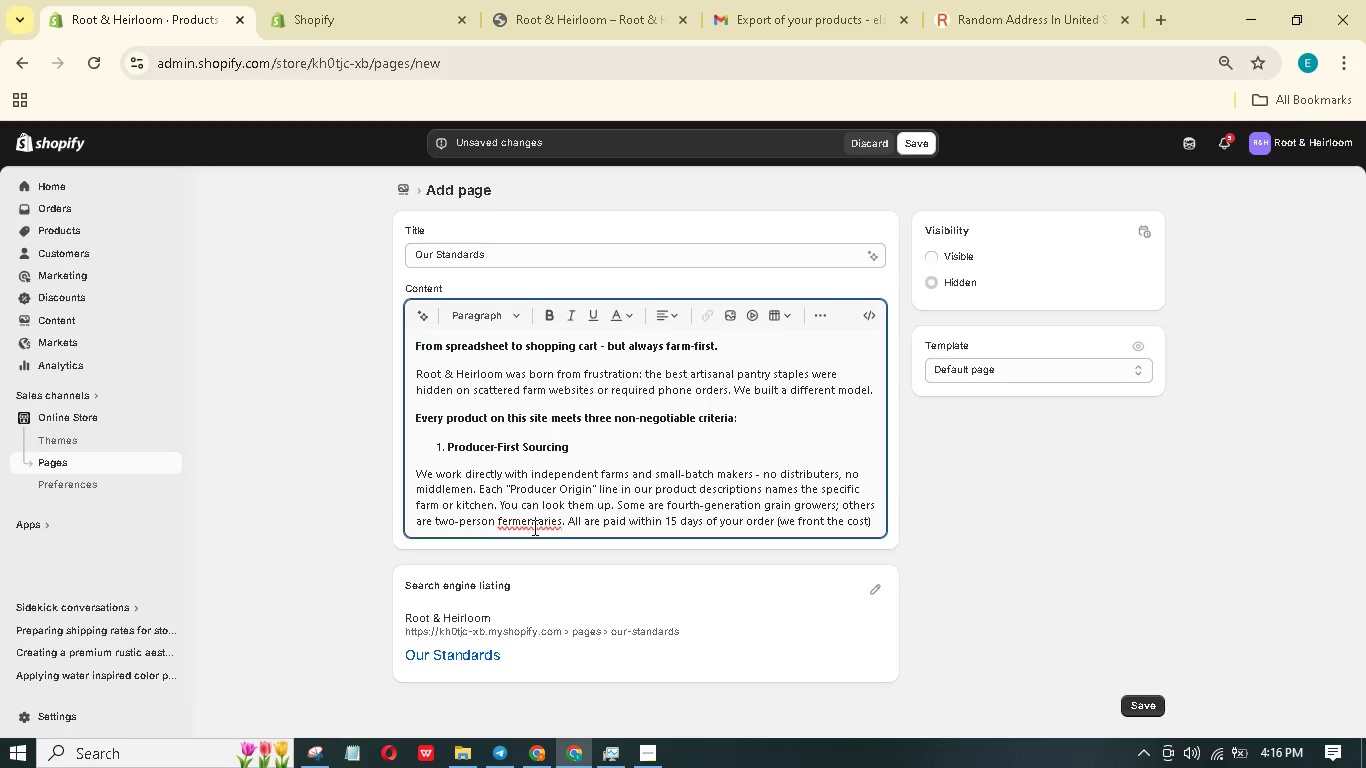 
right_click([546, 522])
 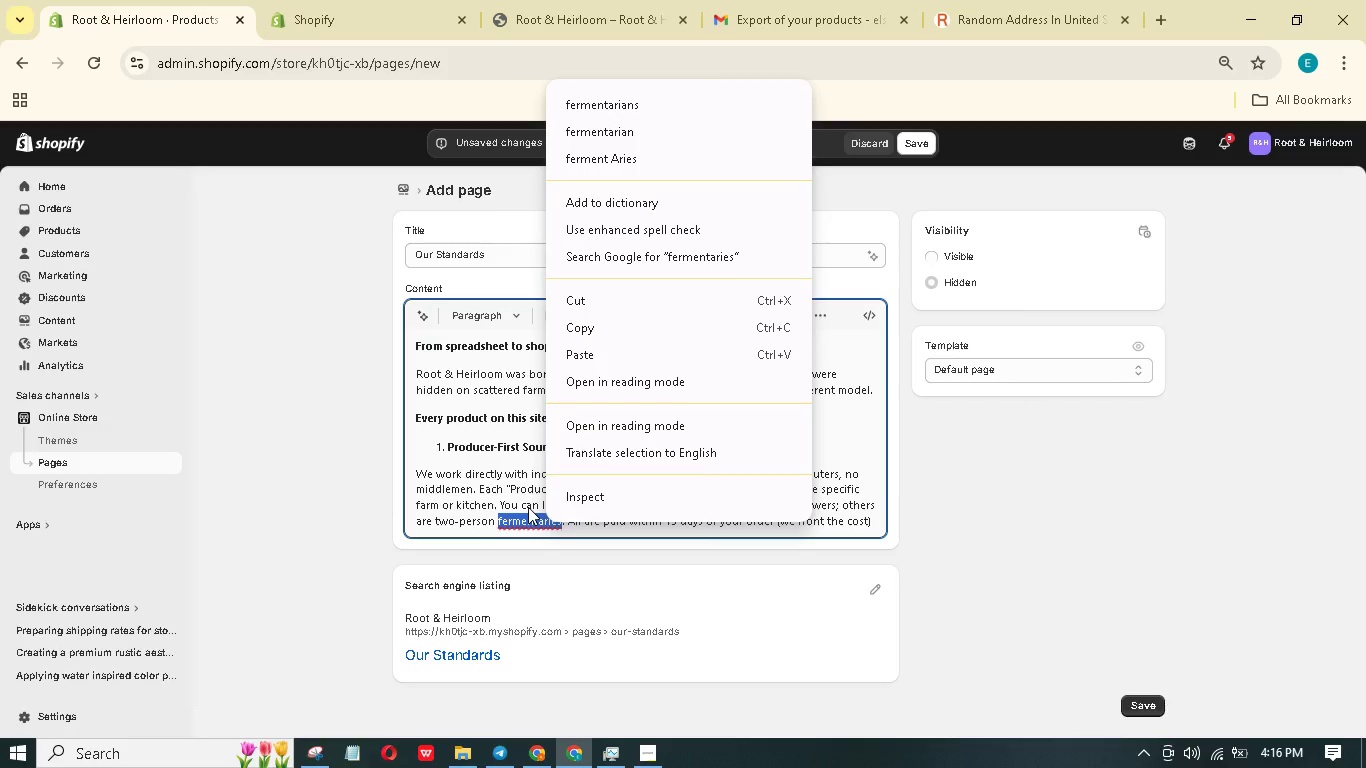 
left_click([505, 459])
 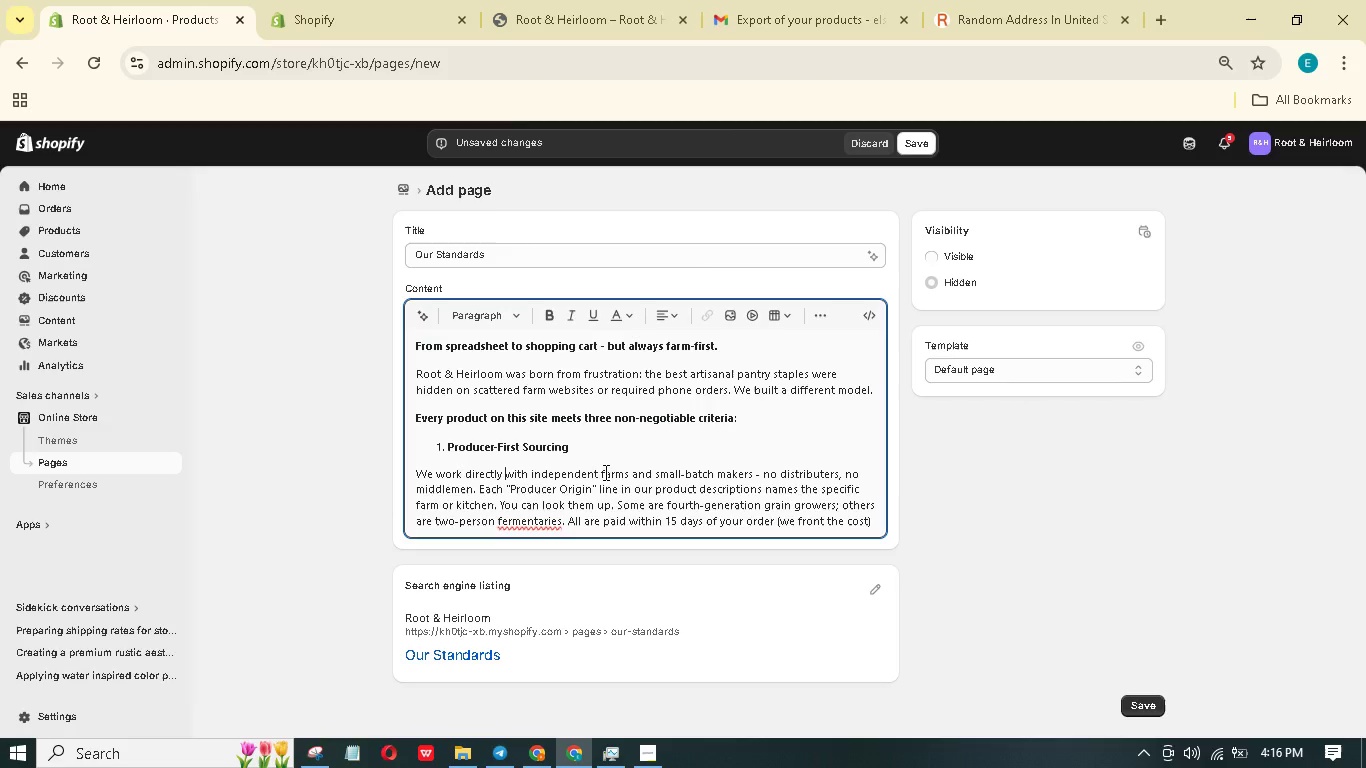 
scroll: coordinate [607, 472], scroll_direction: down, amount: 5.0
 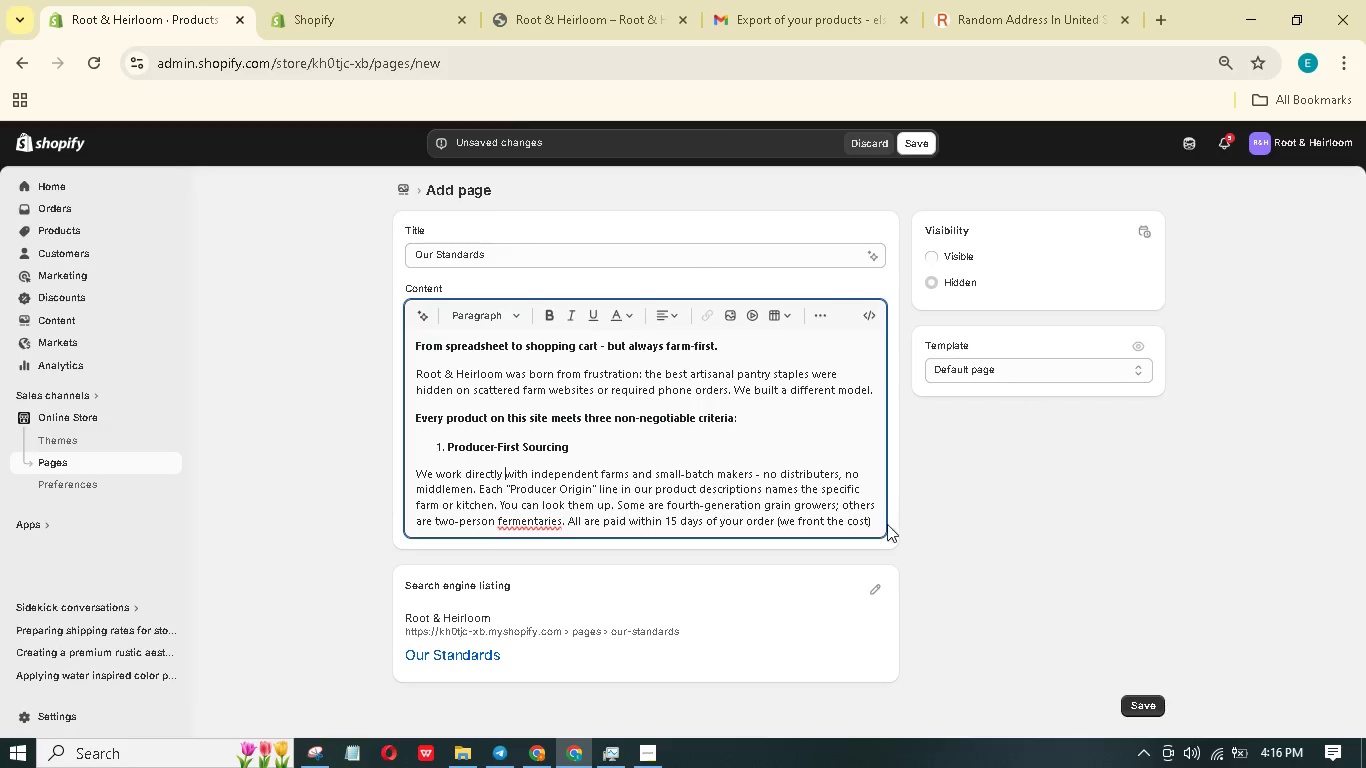 
left_click([875, 517])
 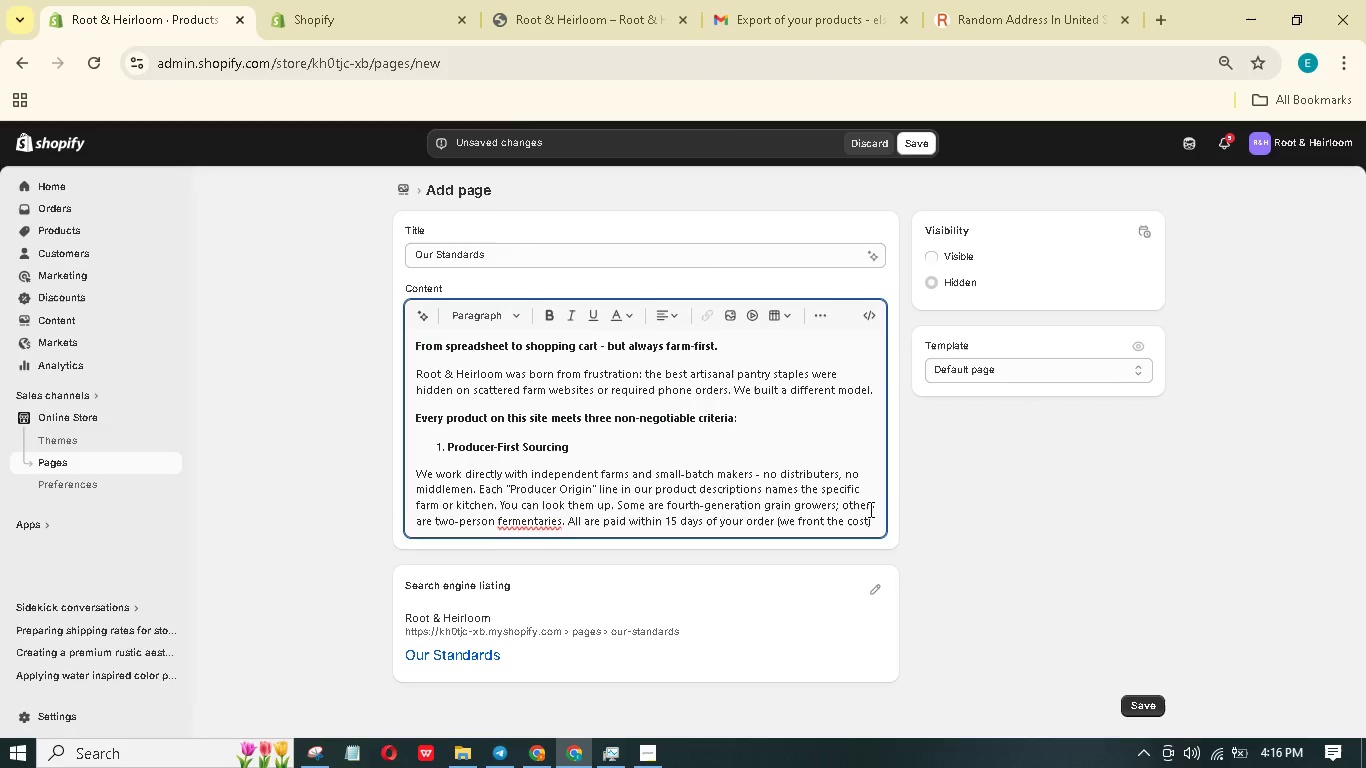 
key(Period)
 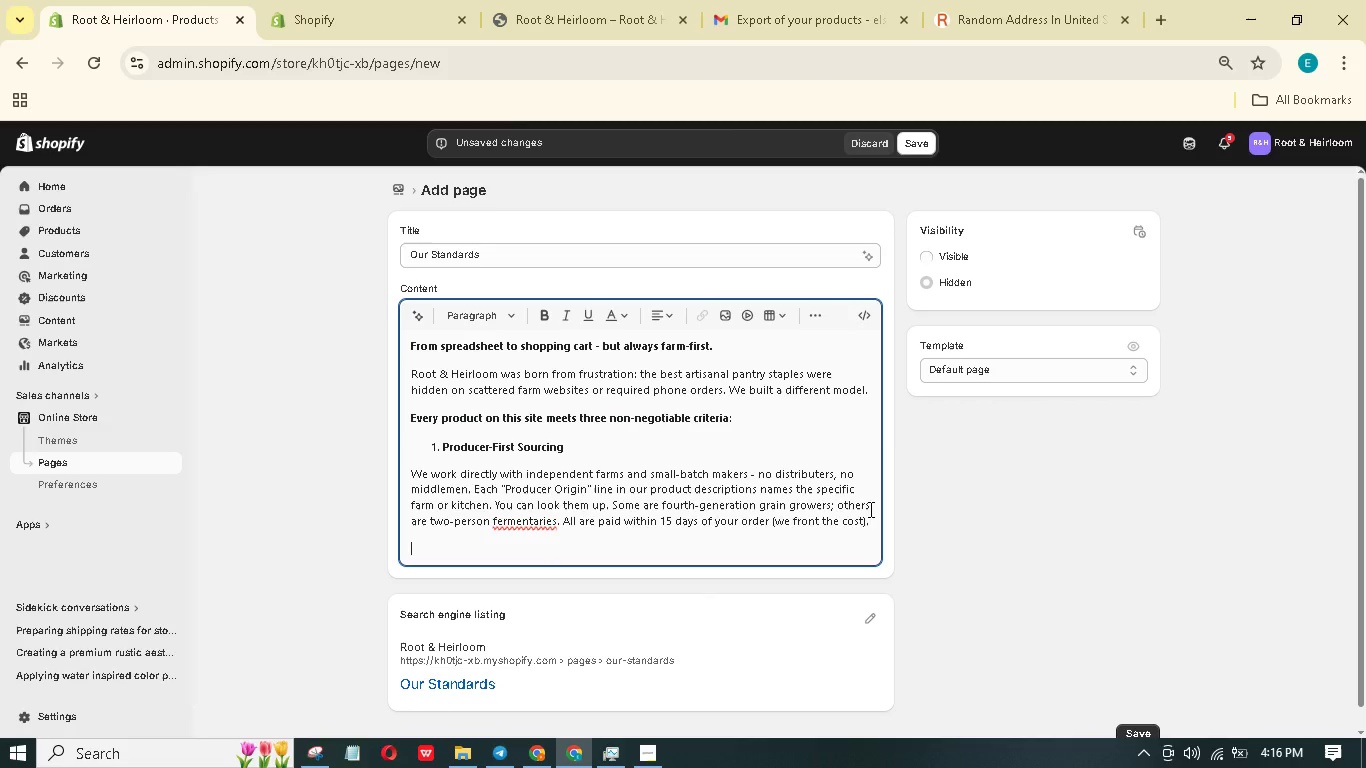 
key(Enter)
 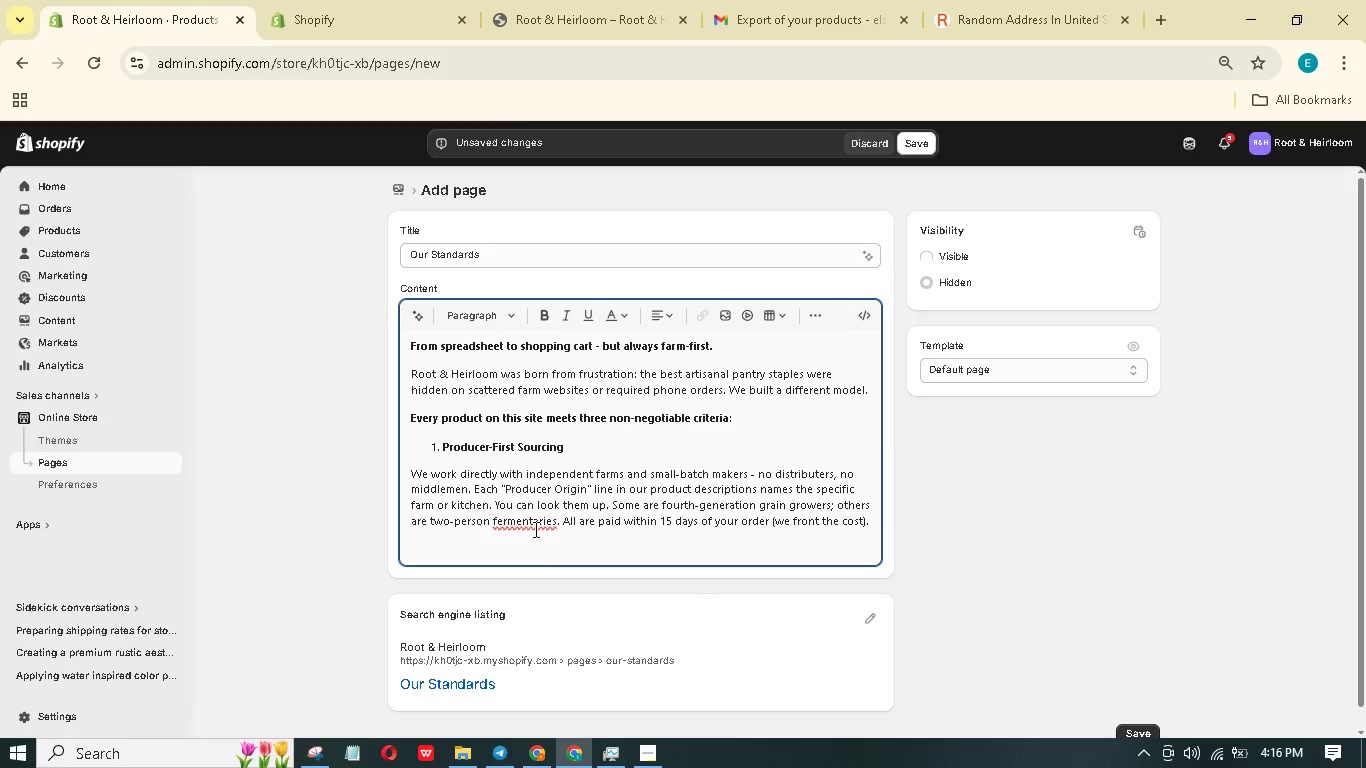 
key(Space)
 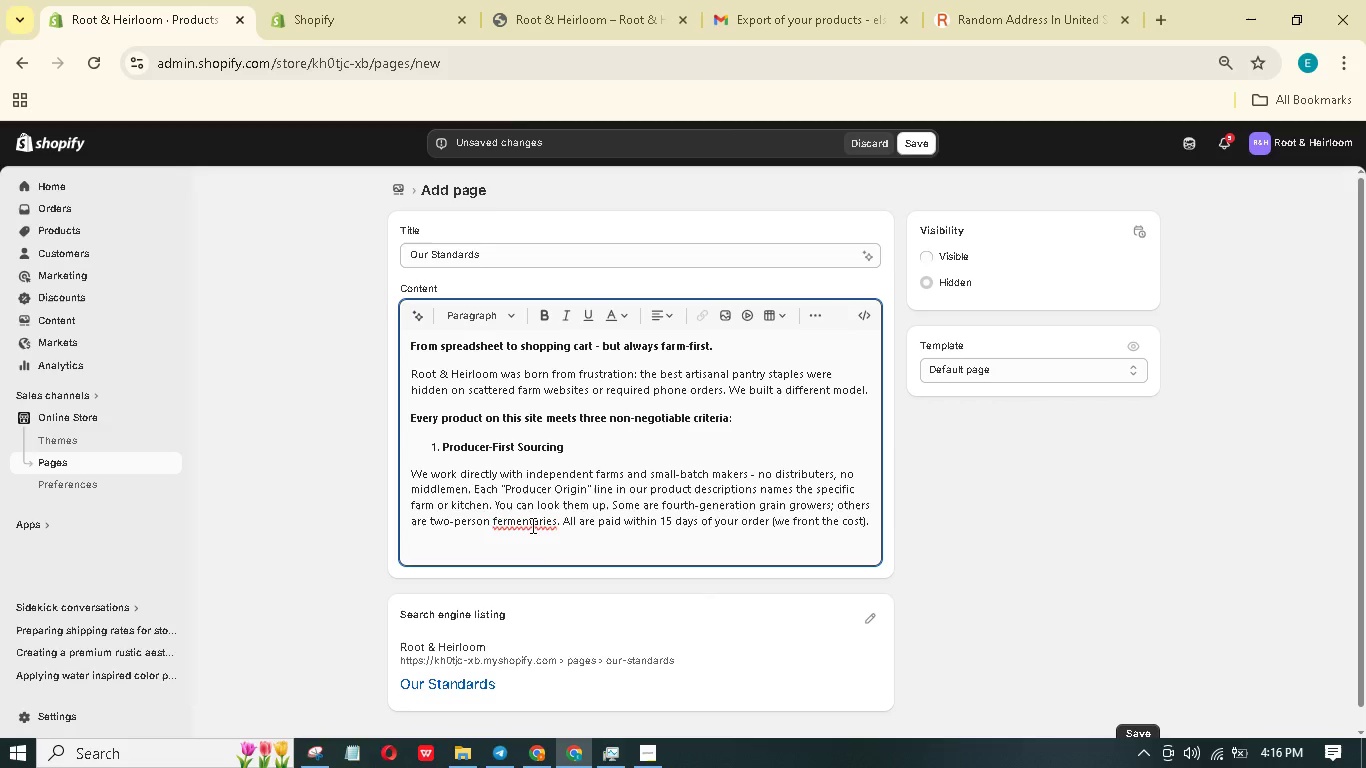 
key(Backspace)
 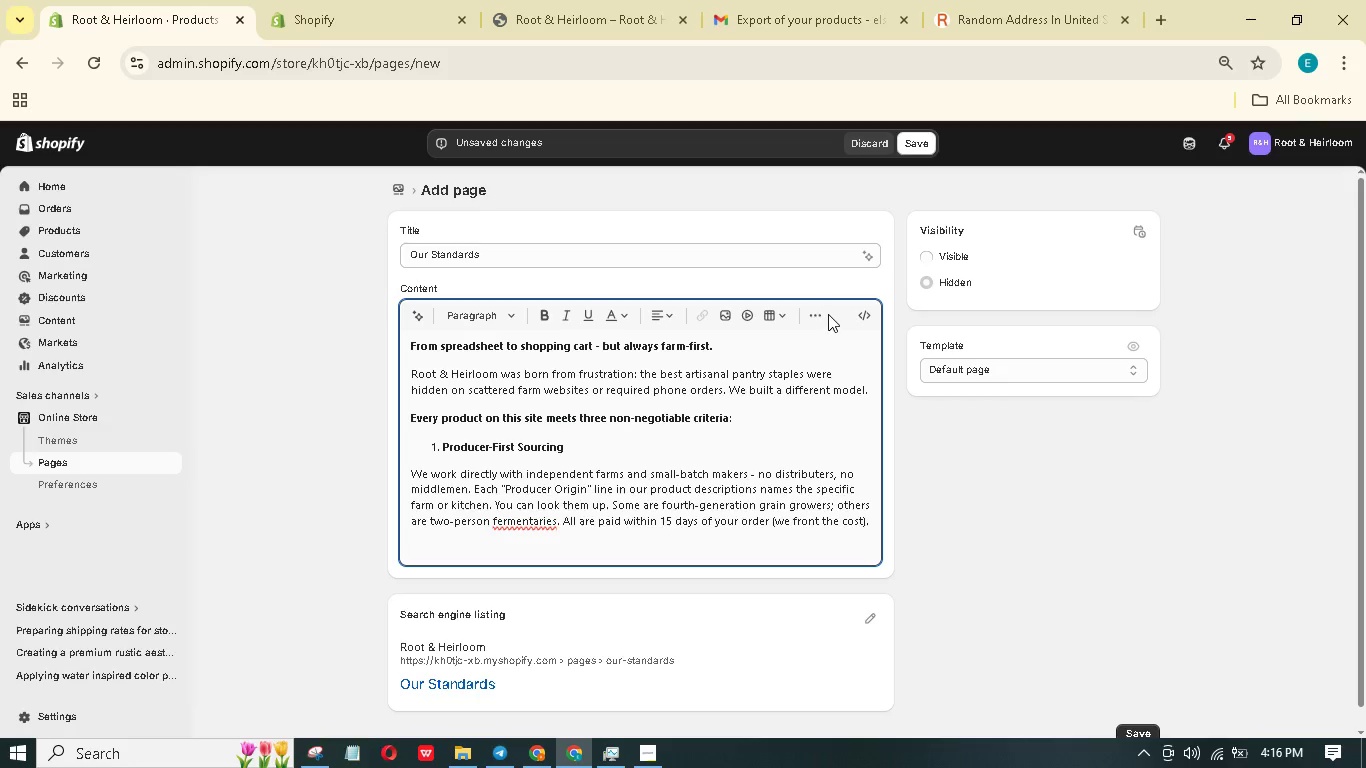 
left_click([812, 314])
 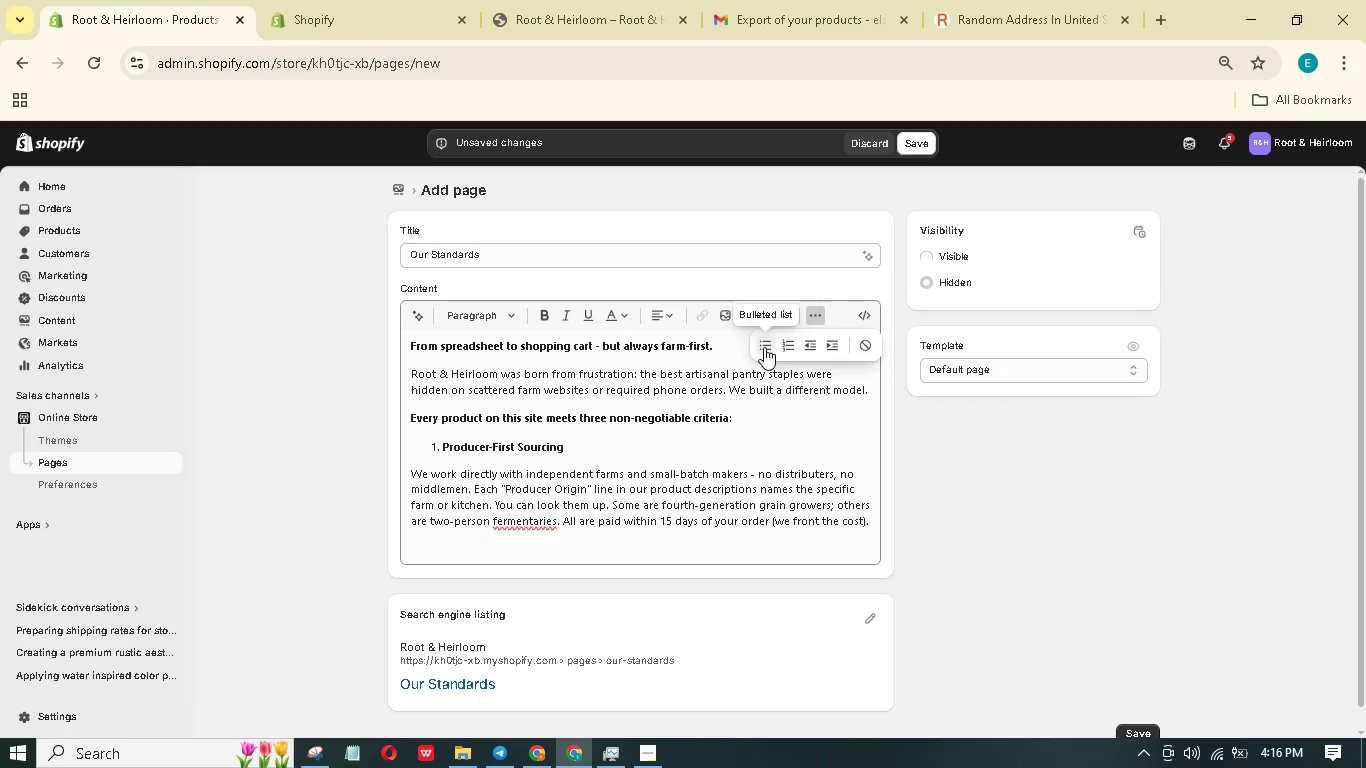 
left_click([764, 347])
 